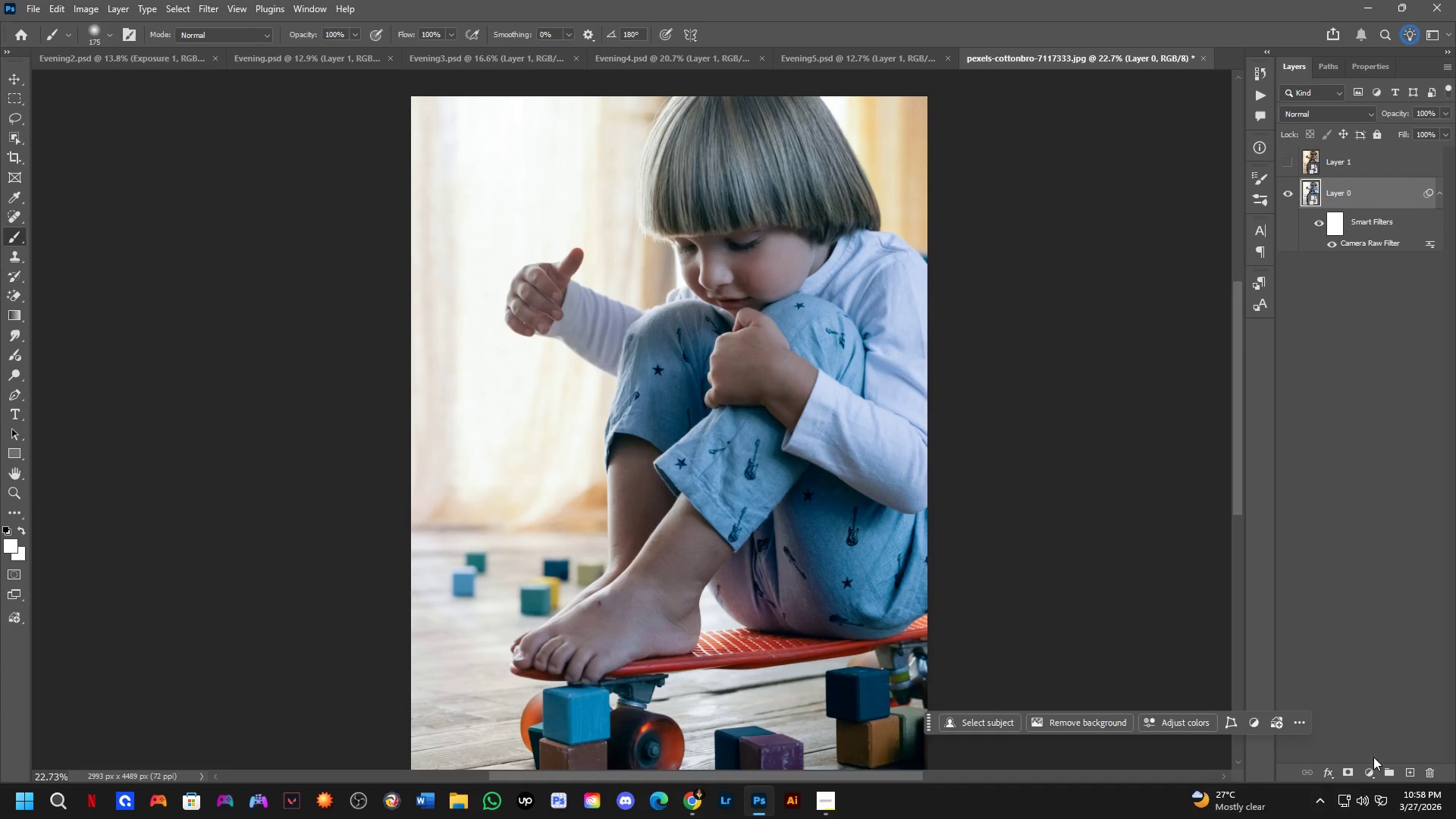 
left_click([1374, 767])
 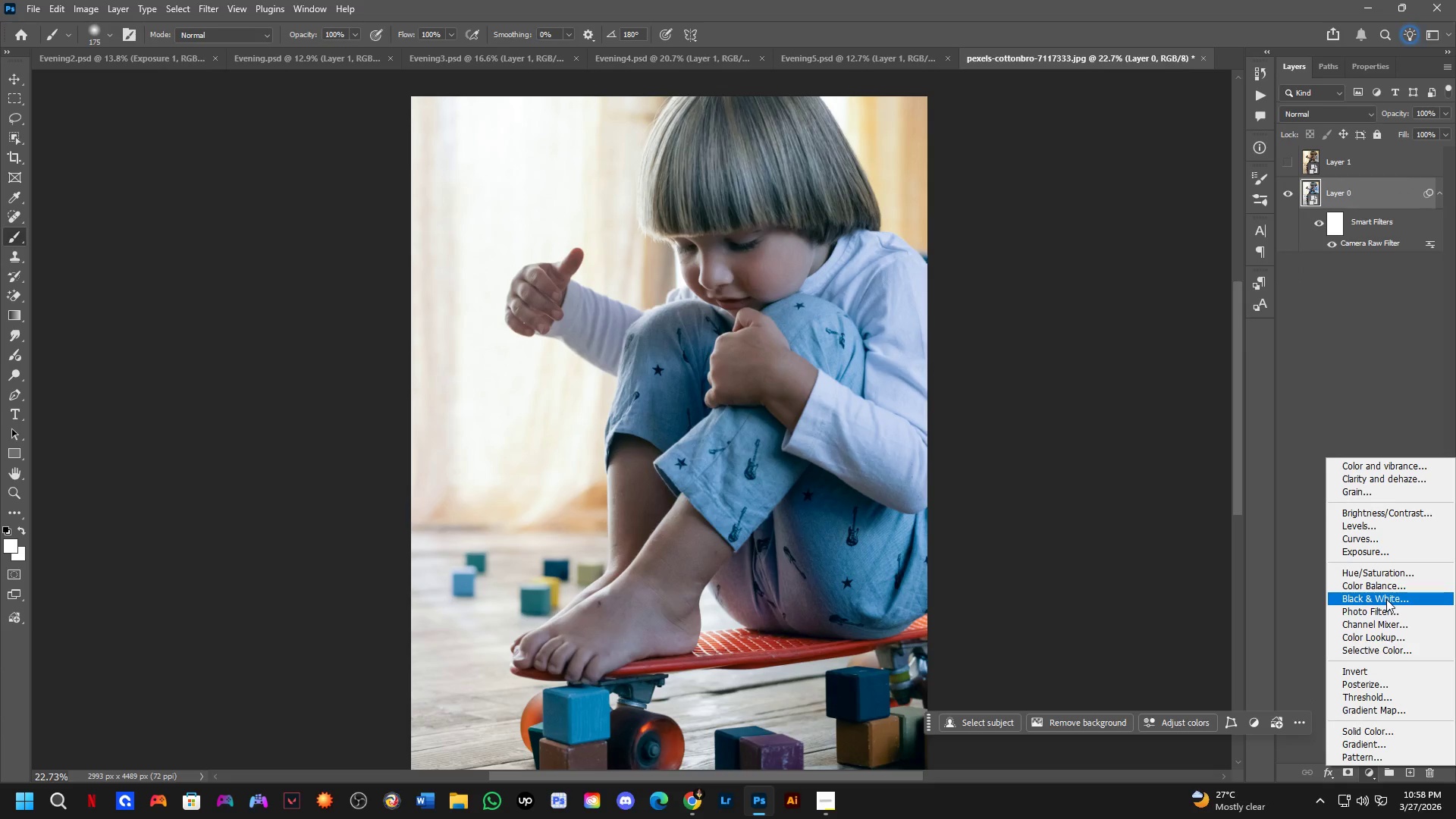 
left_click([1386, 596])
 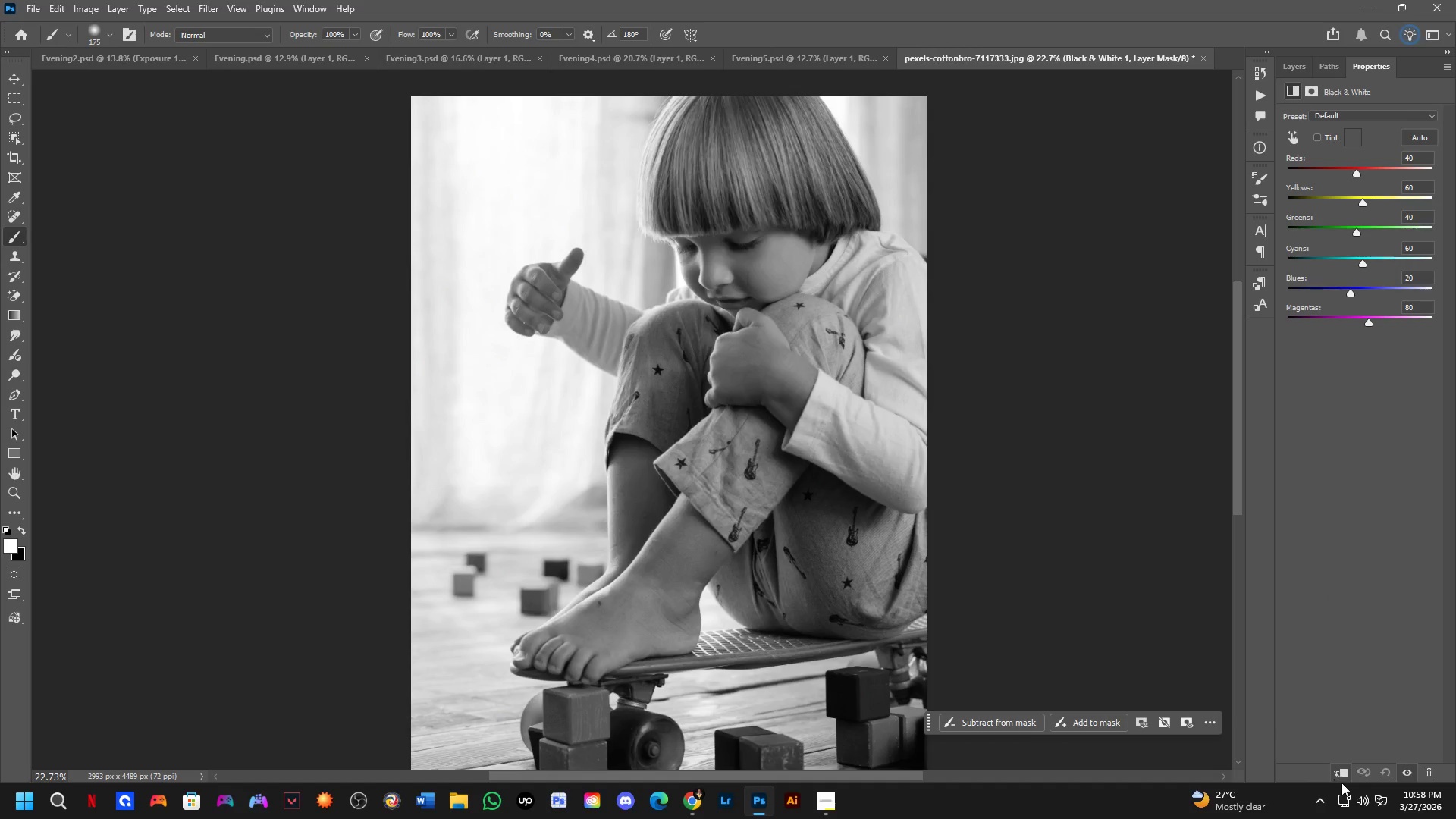 
left_click([1342, 767])
 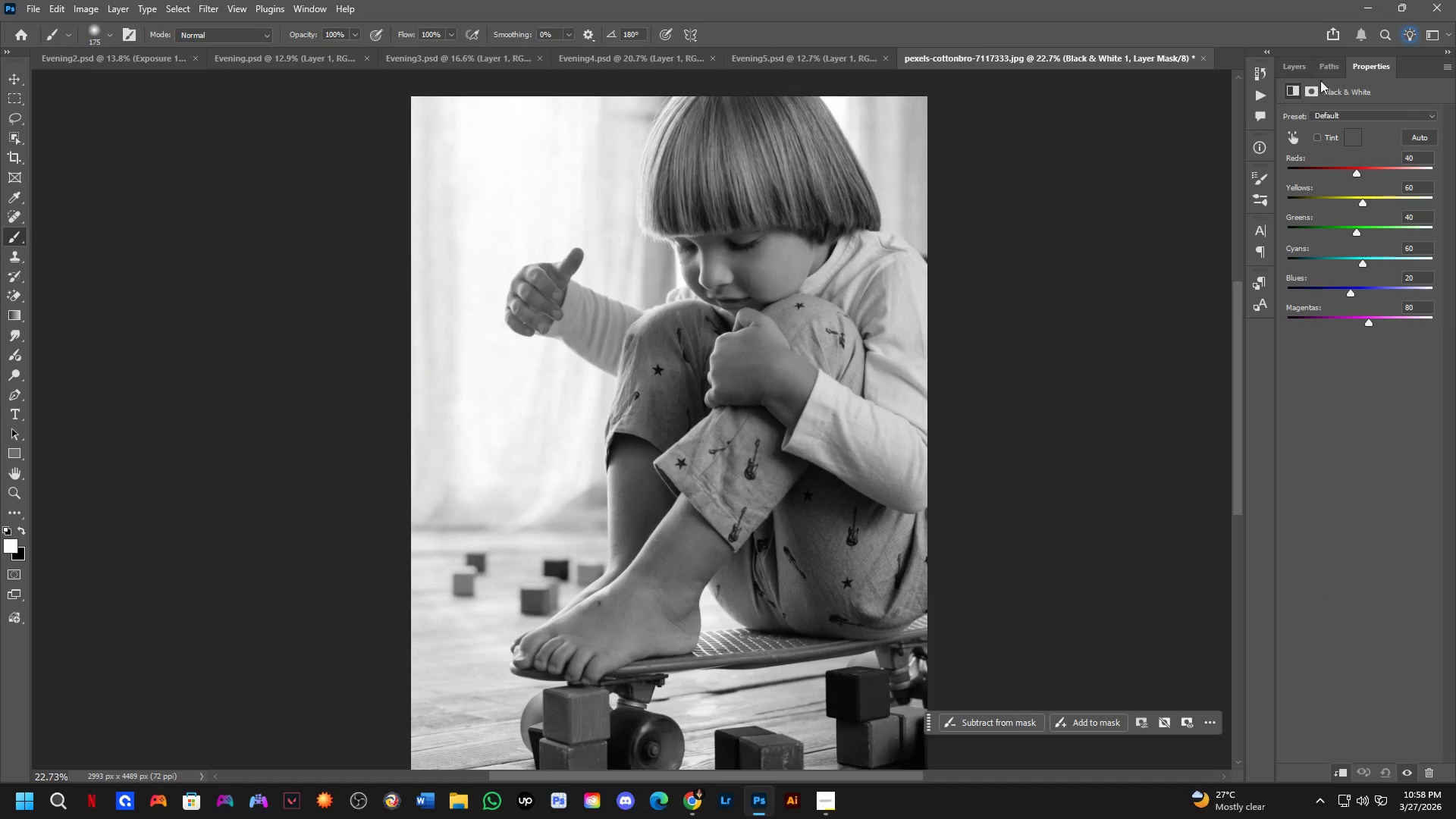 
left_click([1292, 71])
 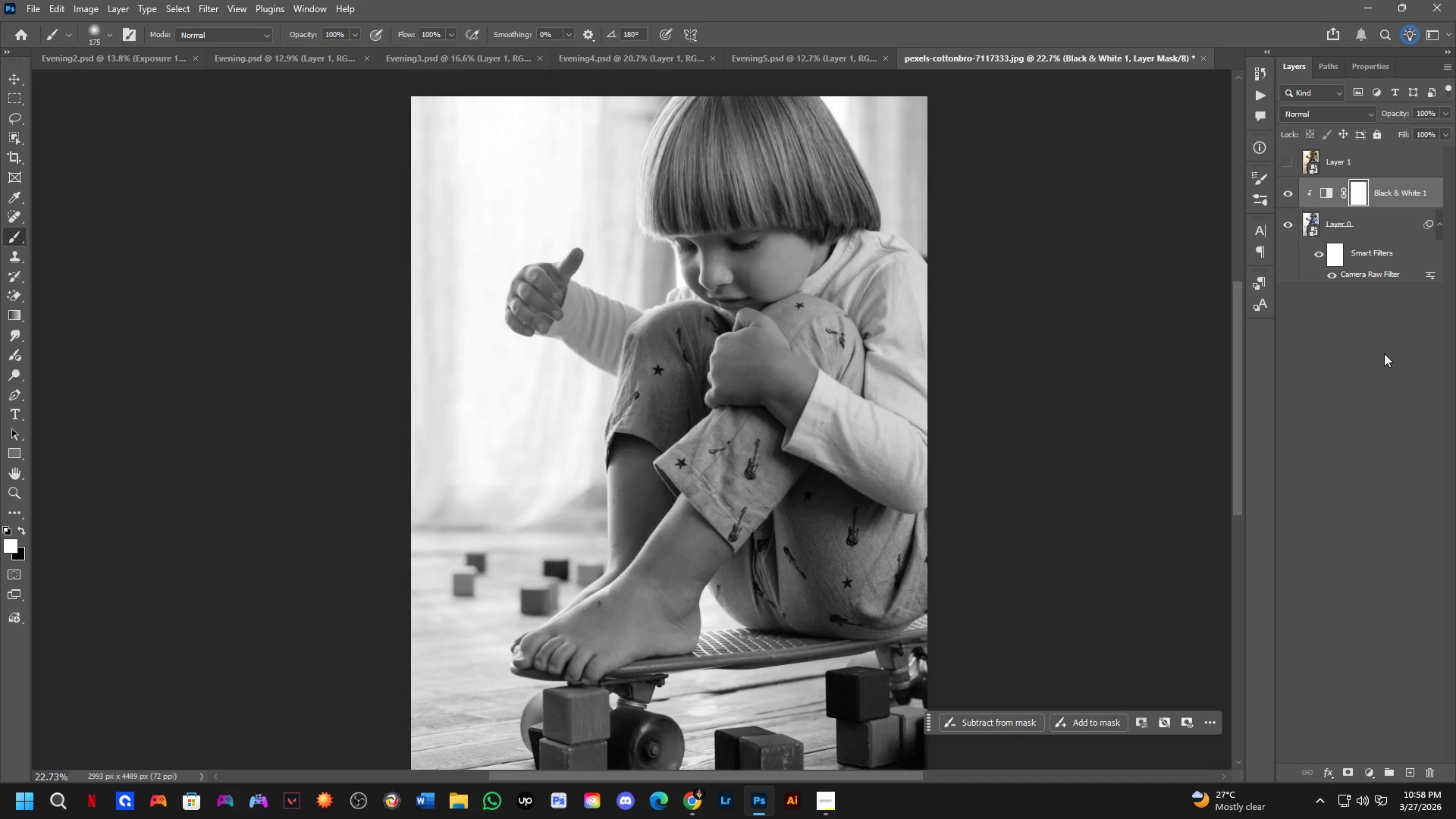 
key(Backspace)
 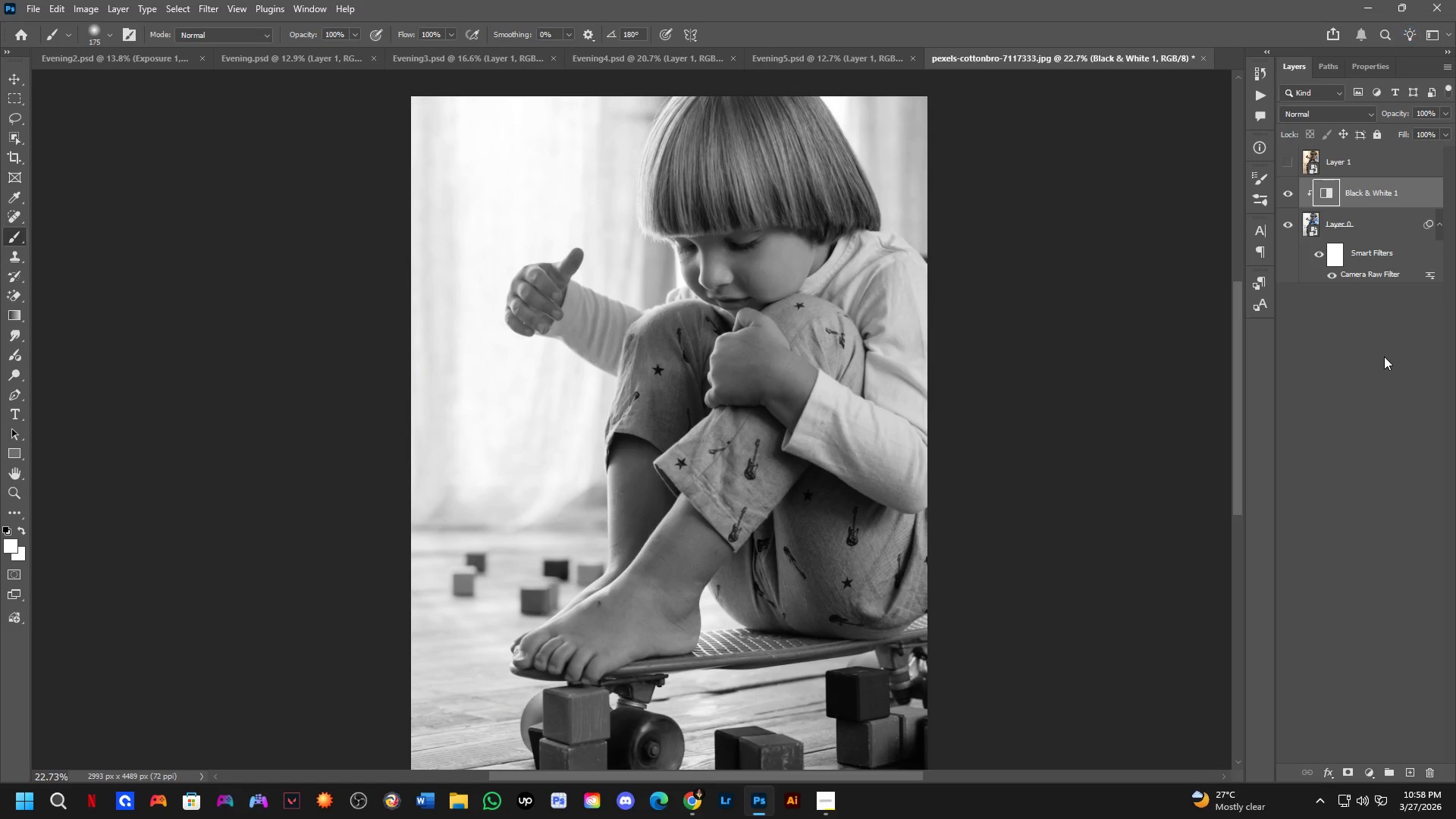 
key(Backspace)
 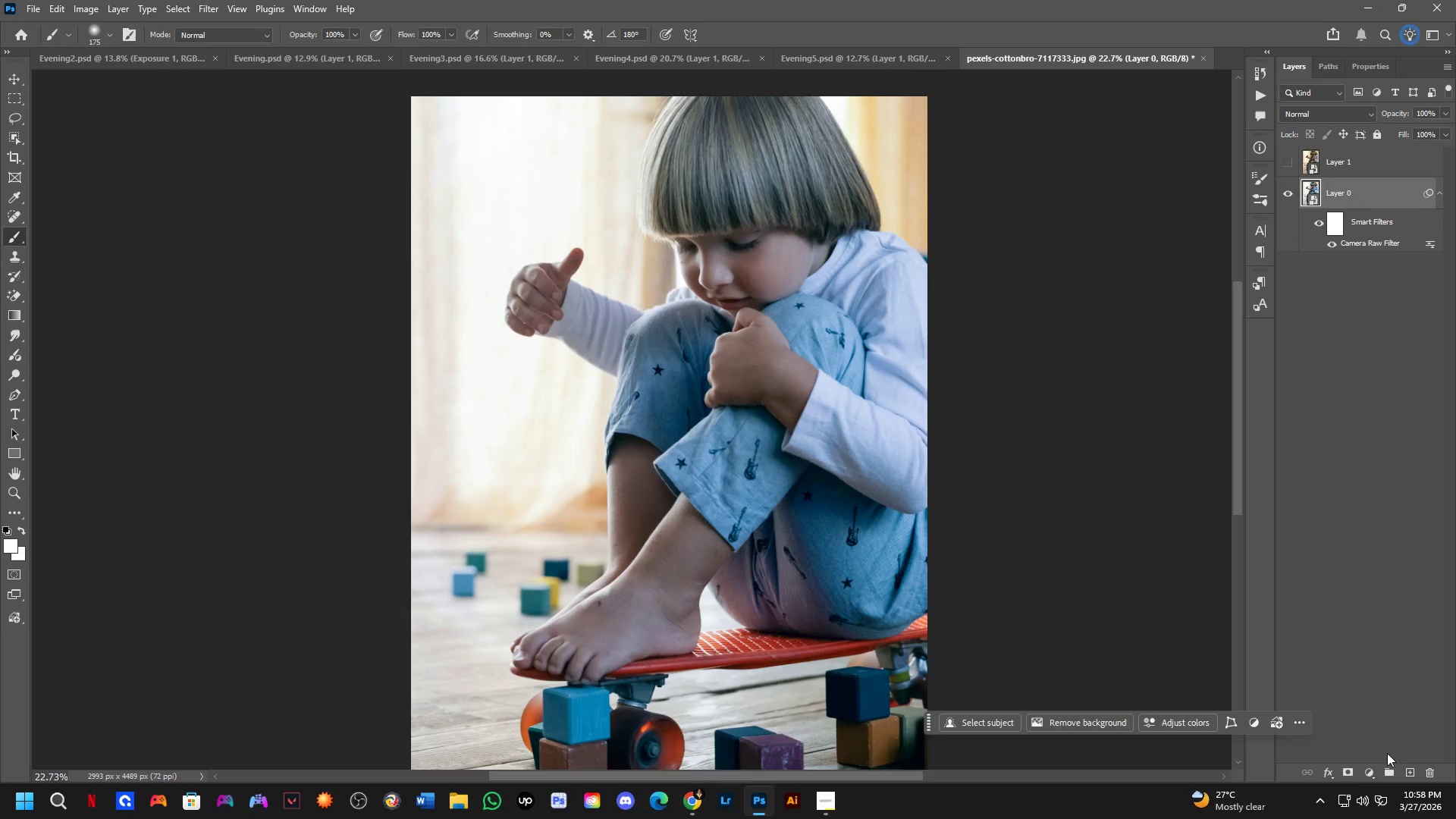 
left_click([1370, 780])
 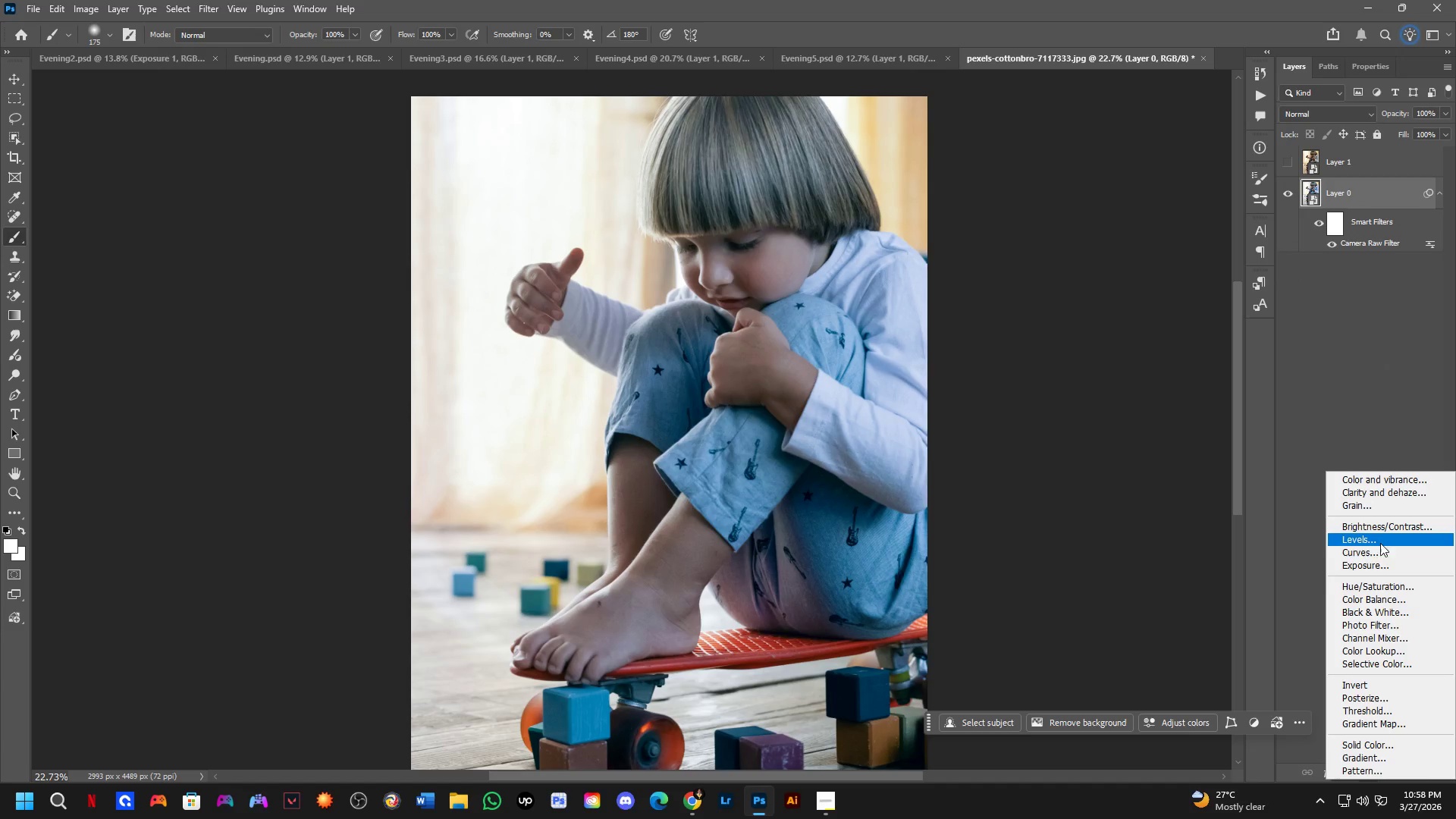 
left_click([1386, 554])
 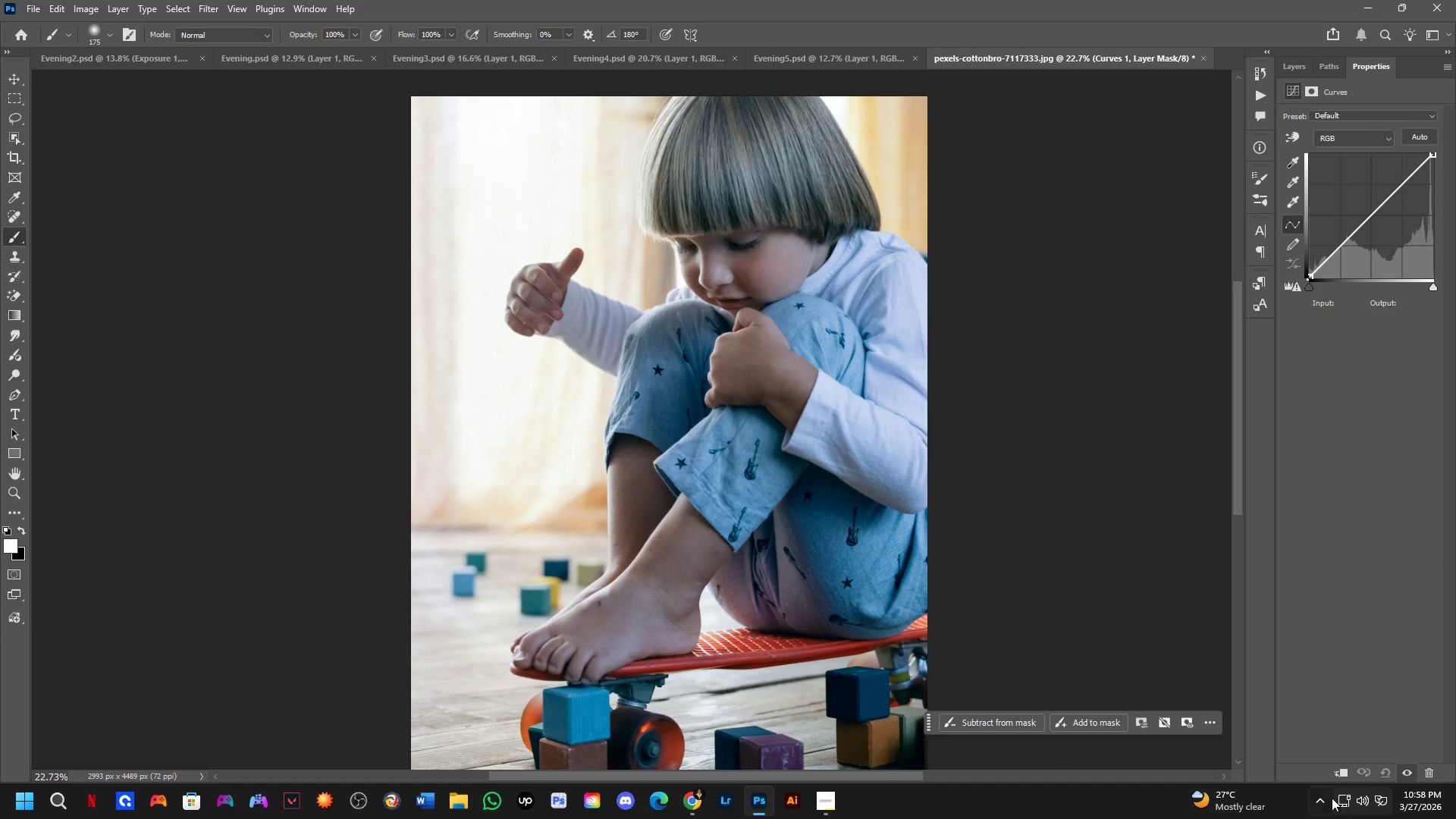 
left_click([1339, 771])
 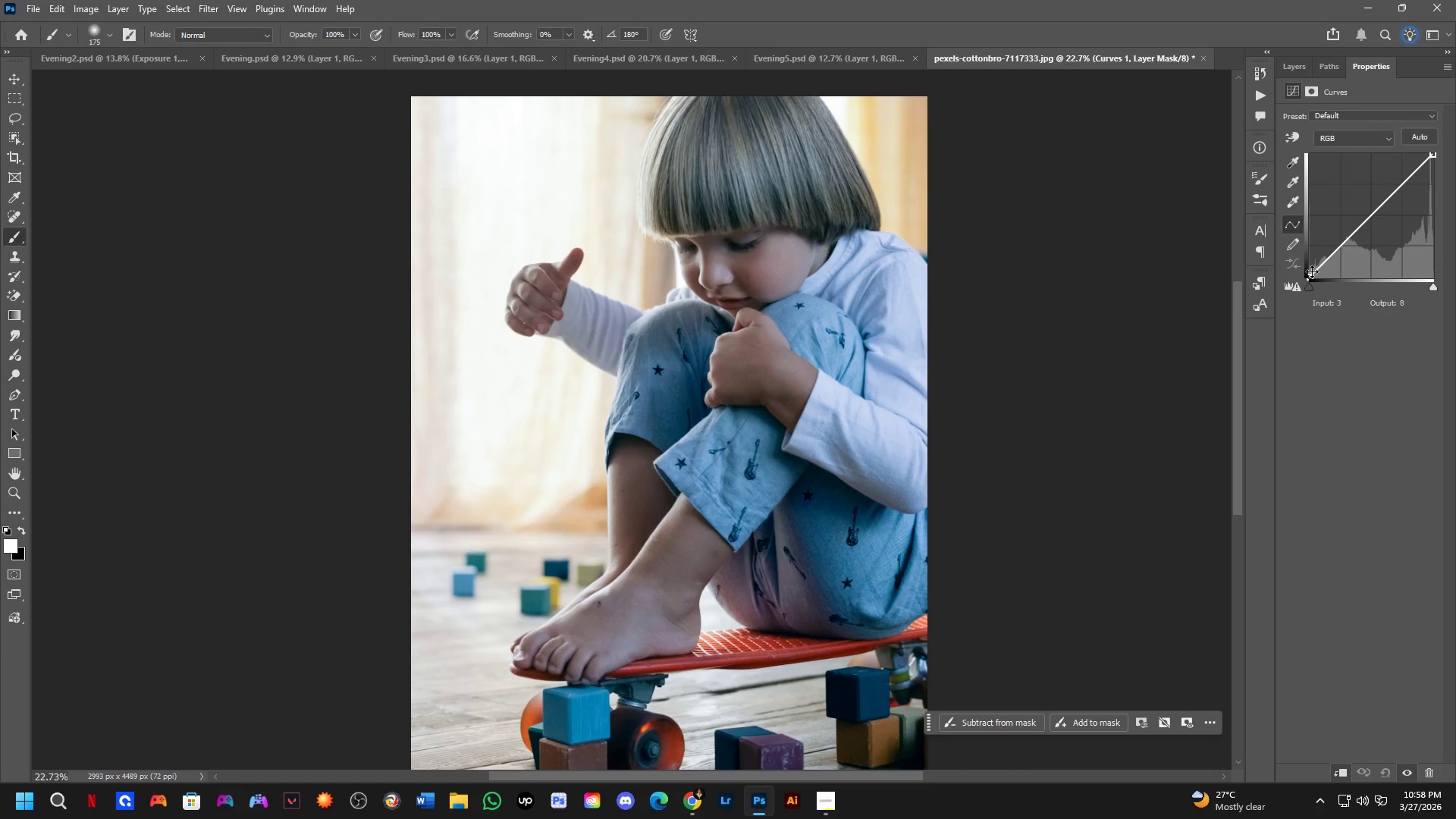 
left_click_drag(start_coordinate=[1312, 271], to_coordinate=[1324, 297])
 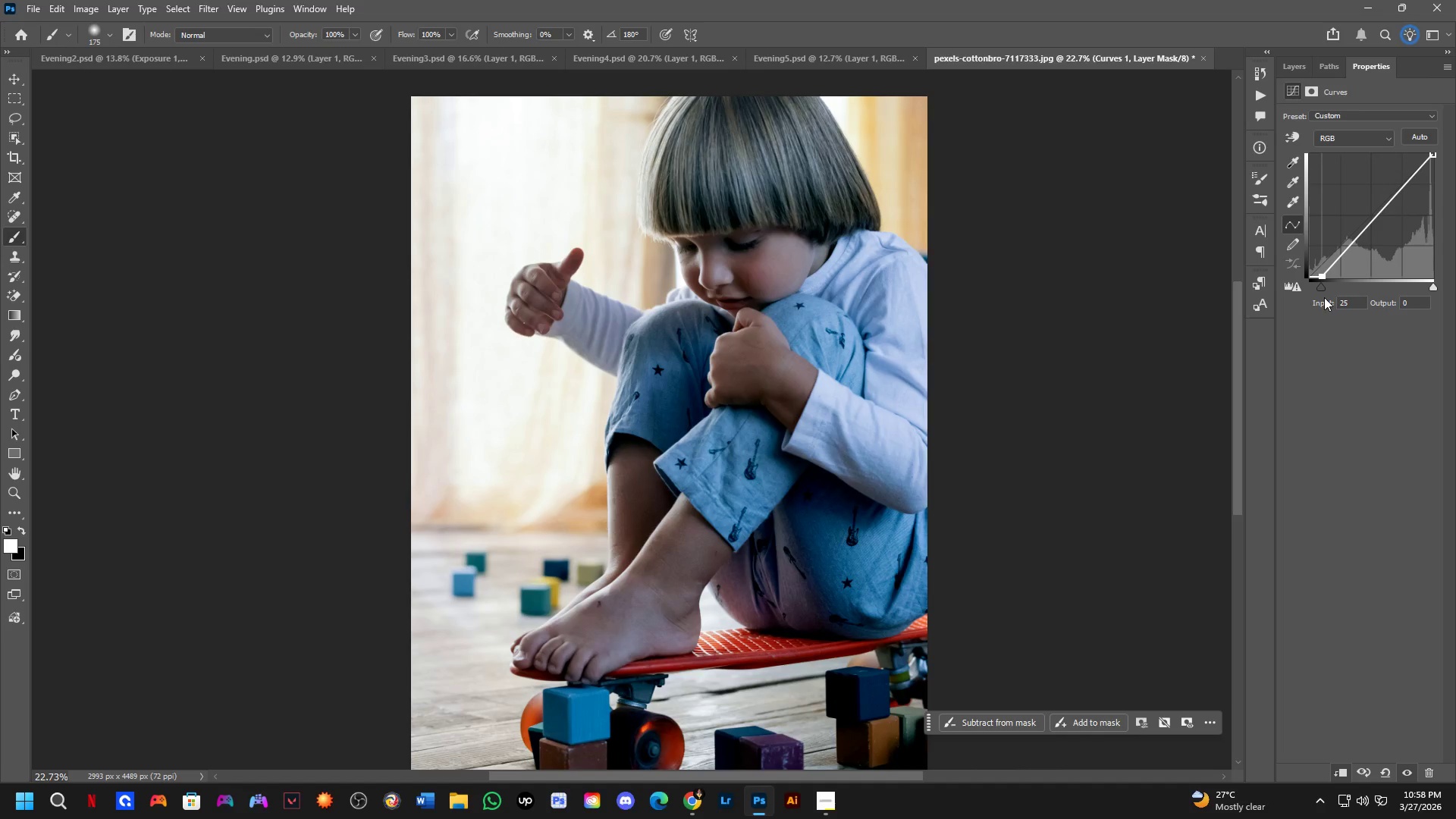 
key(Control+ControlLeft)
 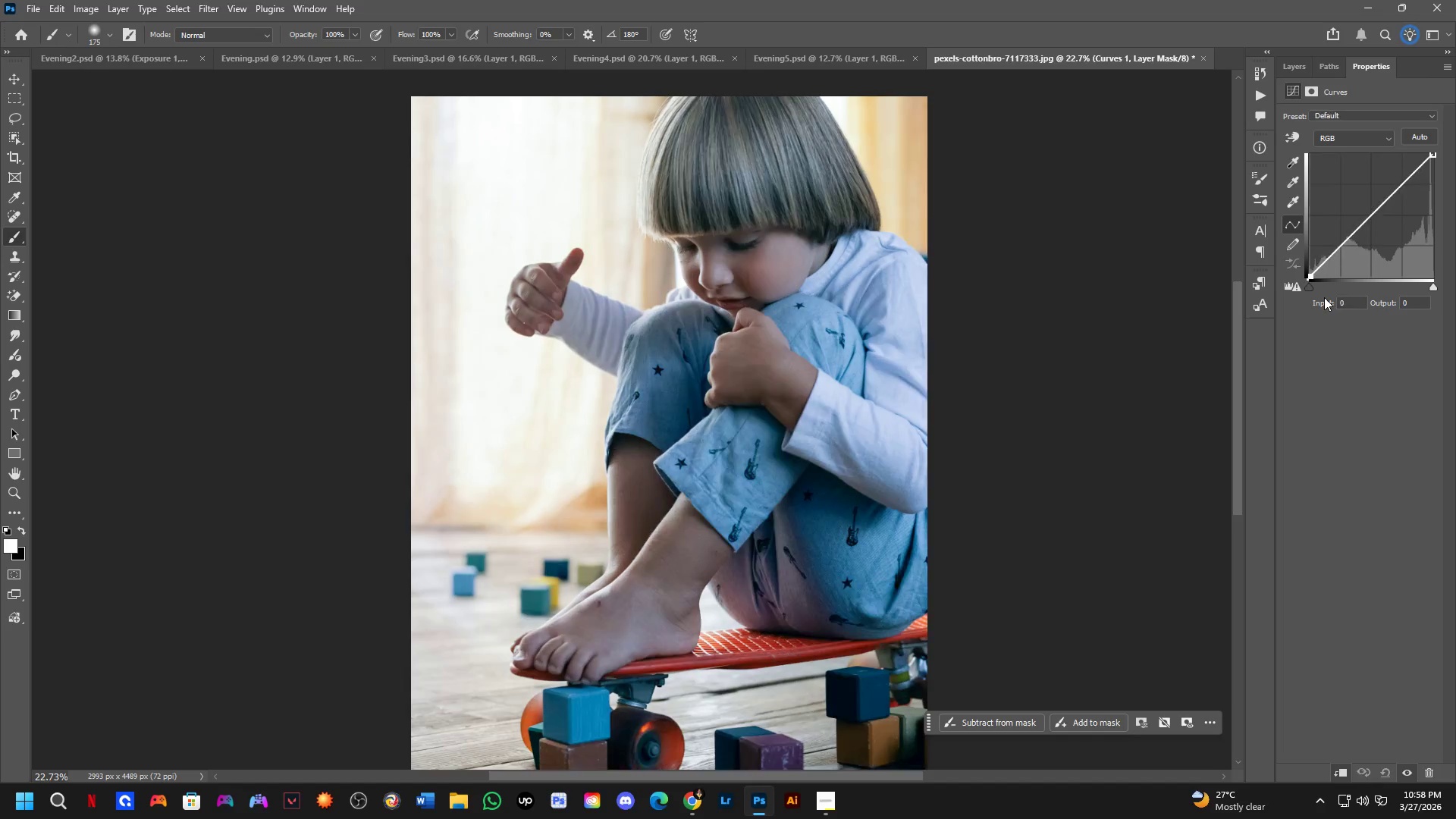 
key(Control+Z)
 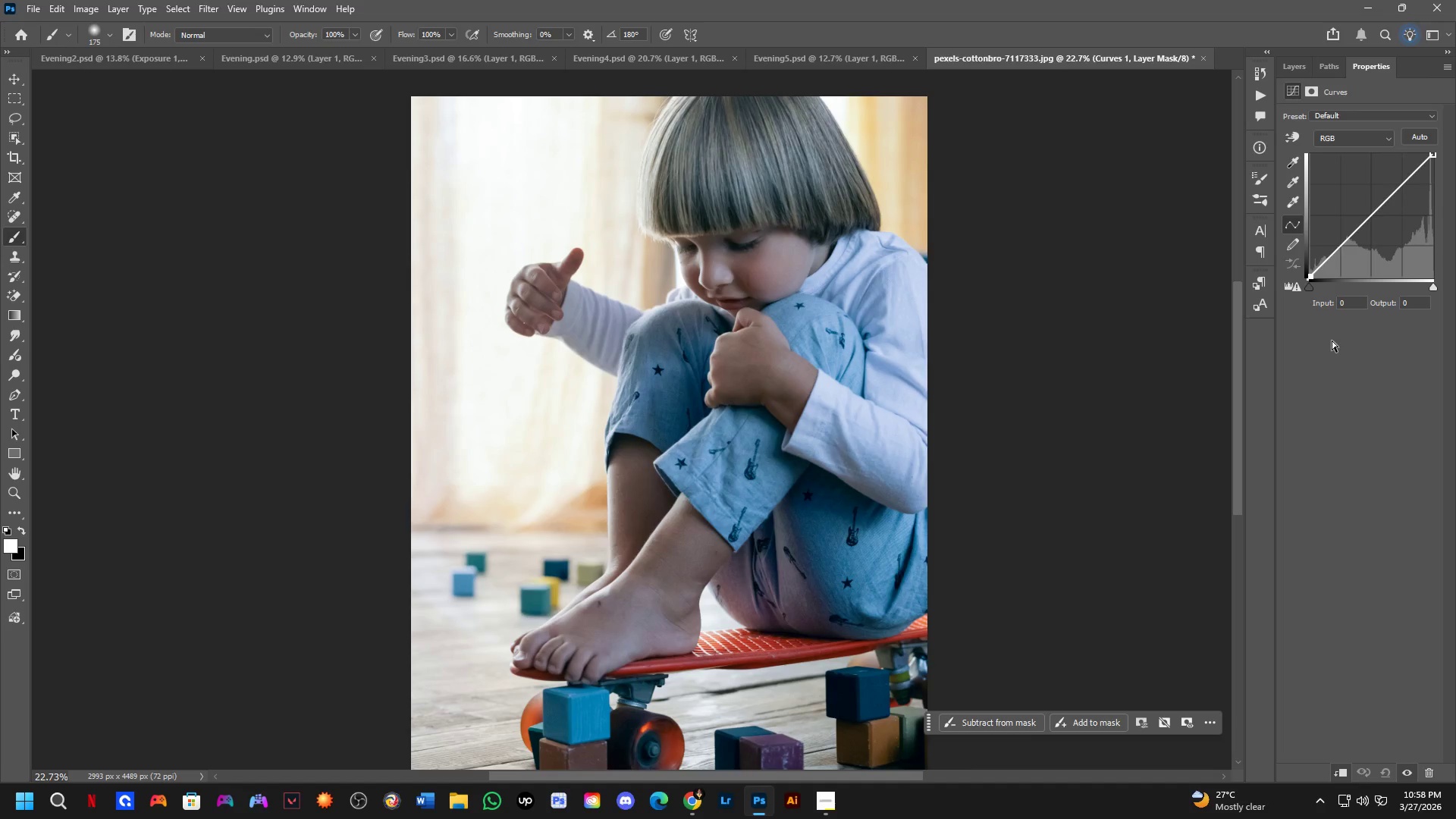 
wait(18.67)
 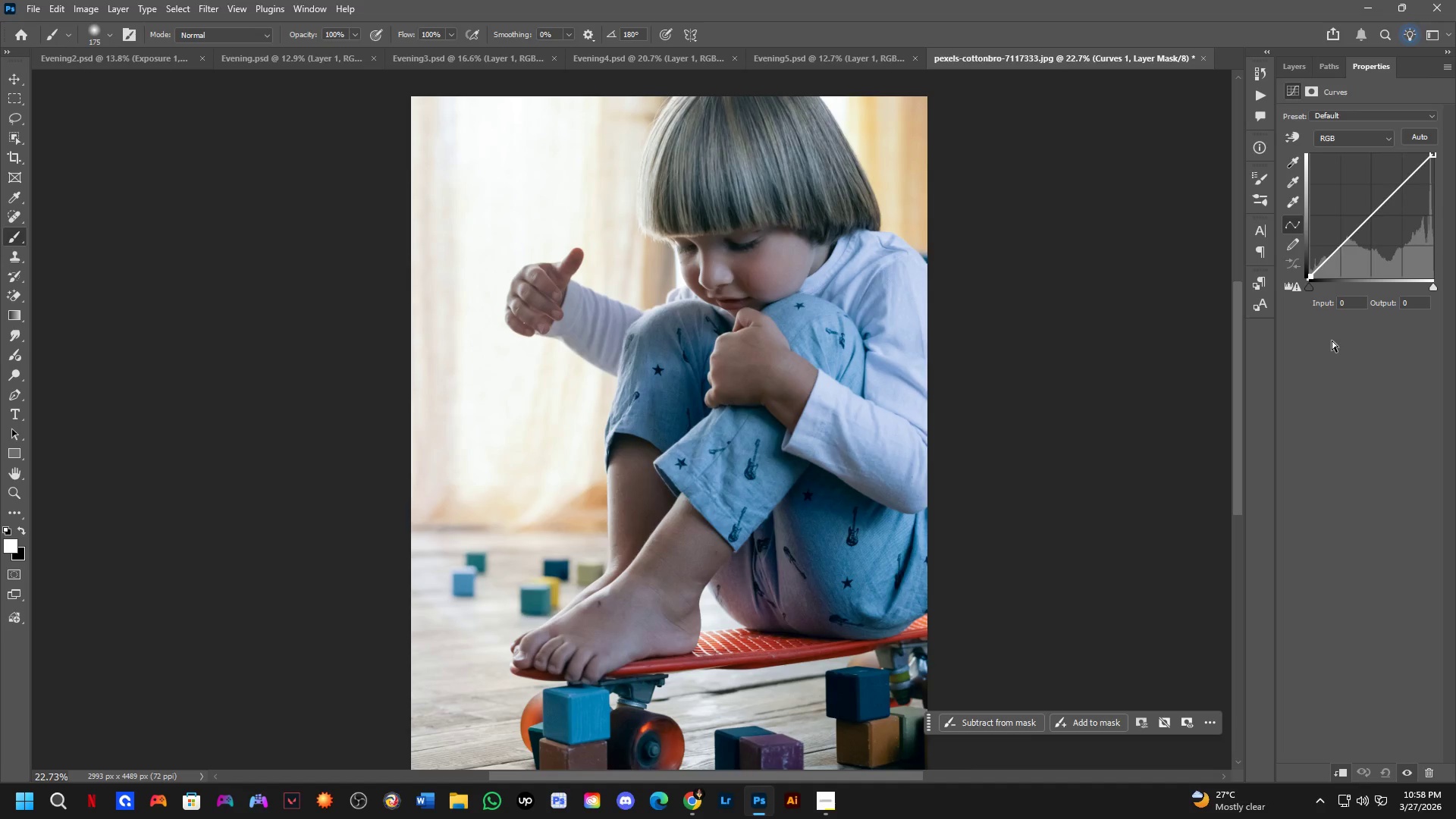 
scroll: coordinate [733, 337], scroll_direction: down, amount: 2.0
 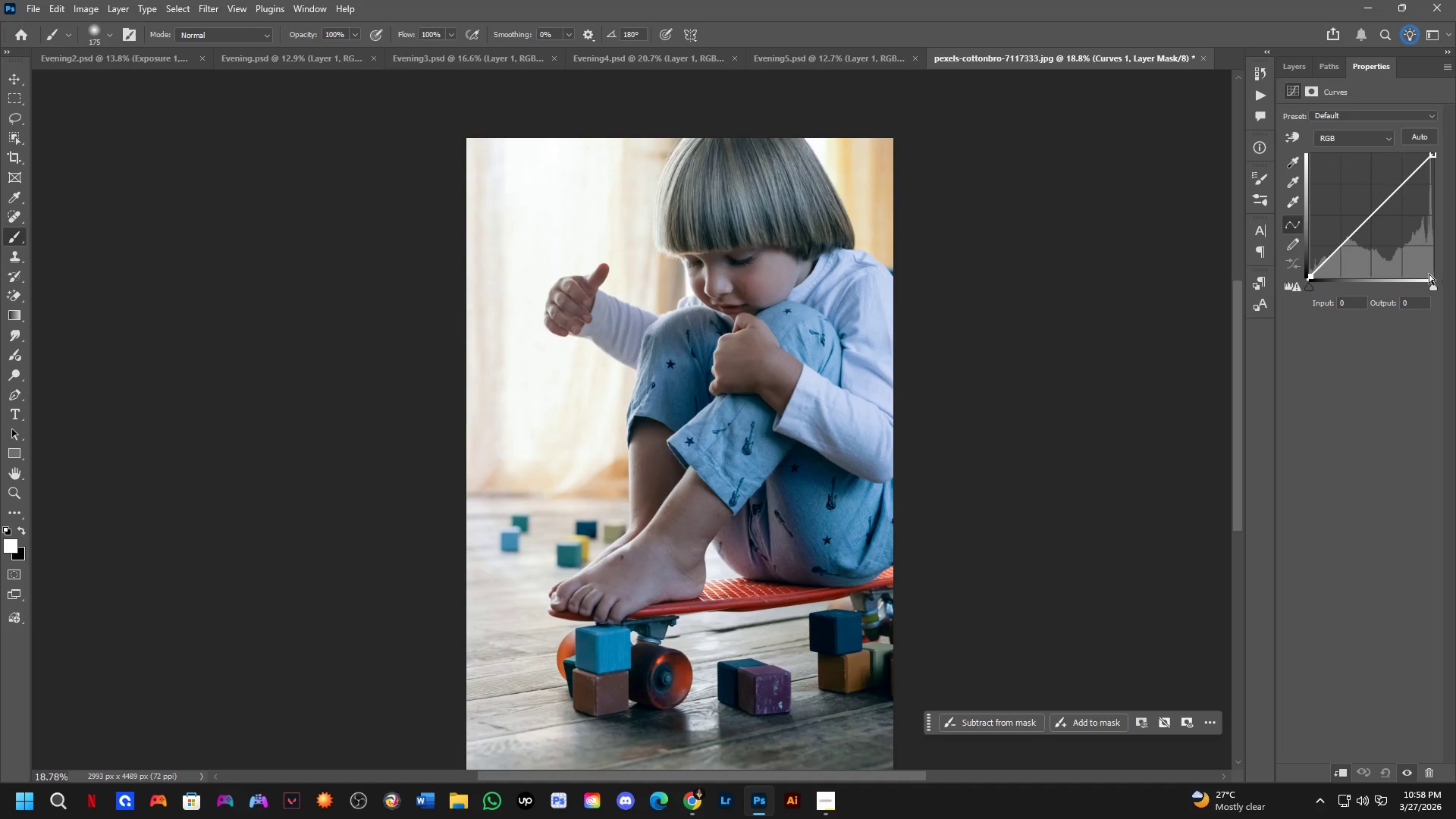 
left_click_drag(start_coordinate=[1432, 286], to_coordinate=[1423, 287])
 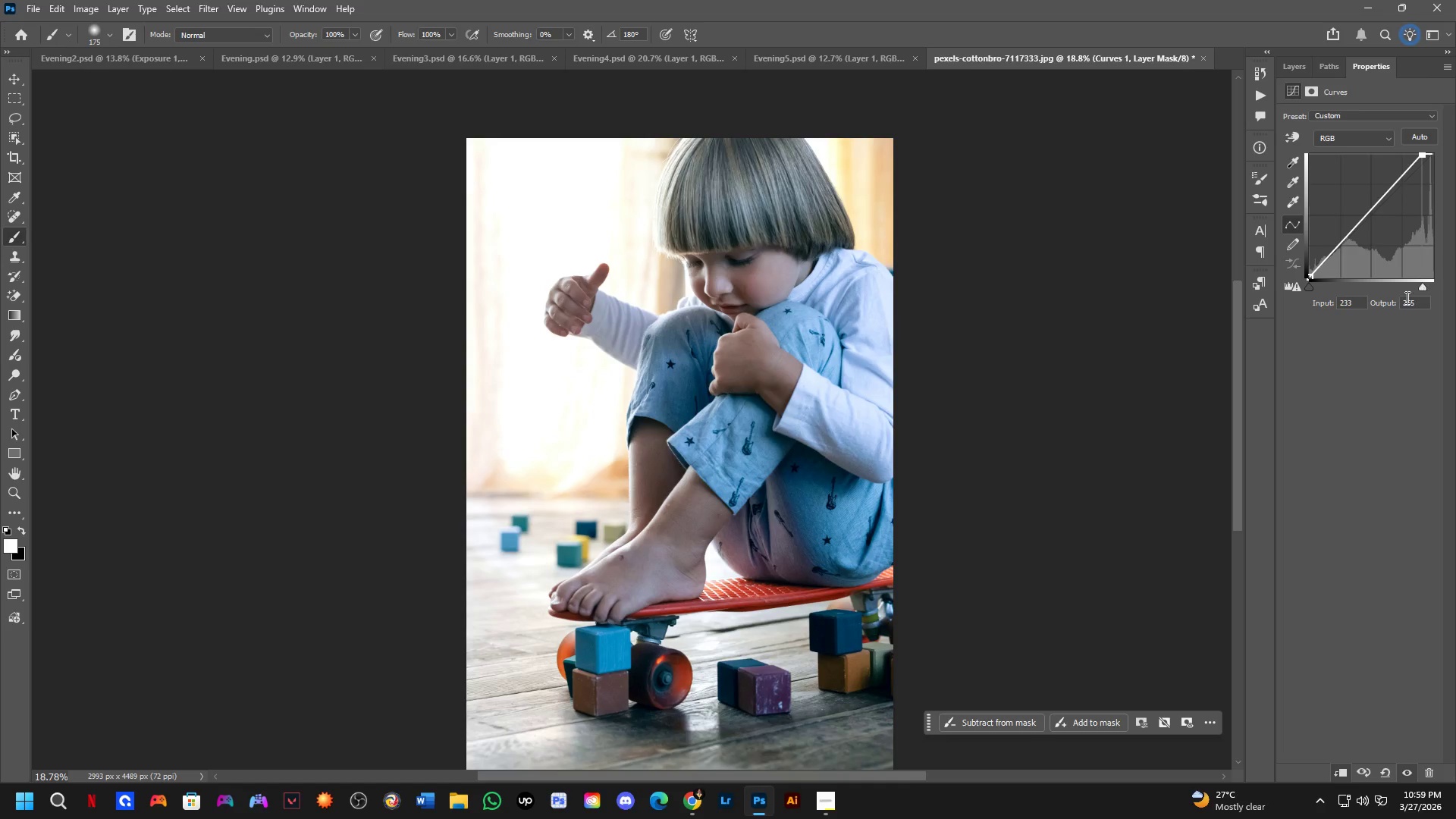 
key(Control+ControlLeft)
 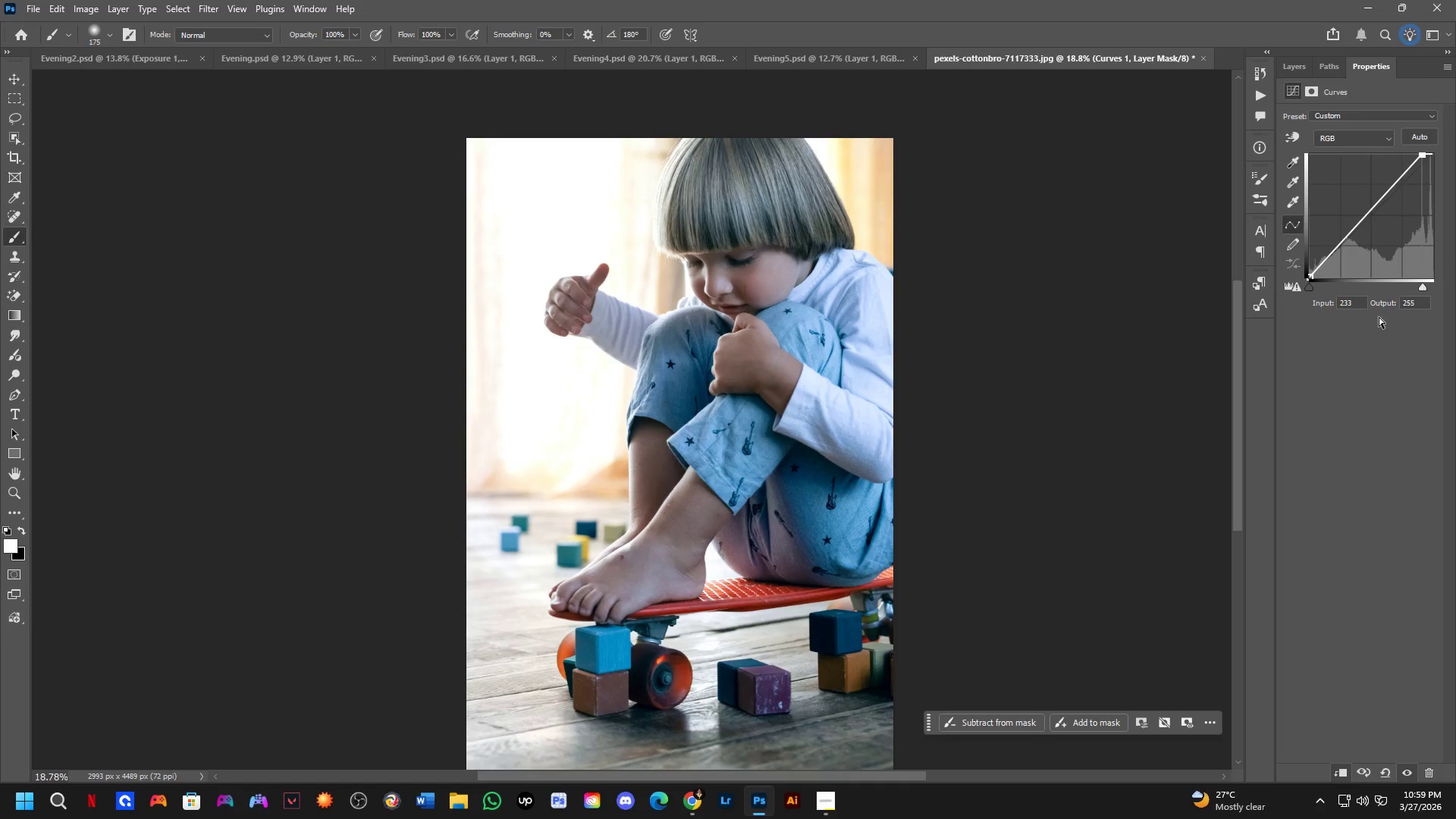 
key(Control+Z)
 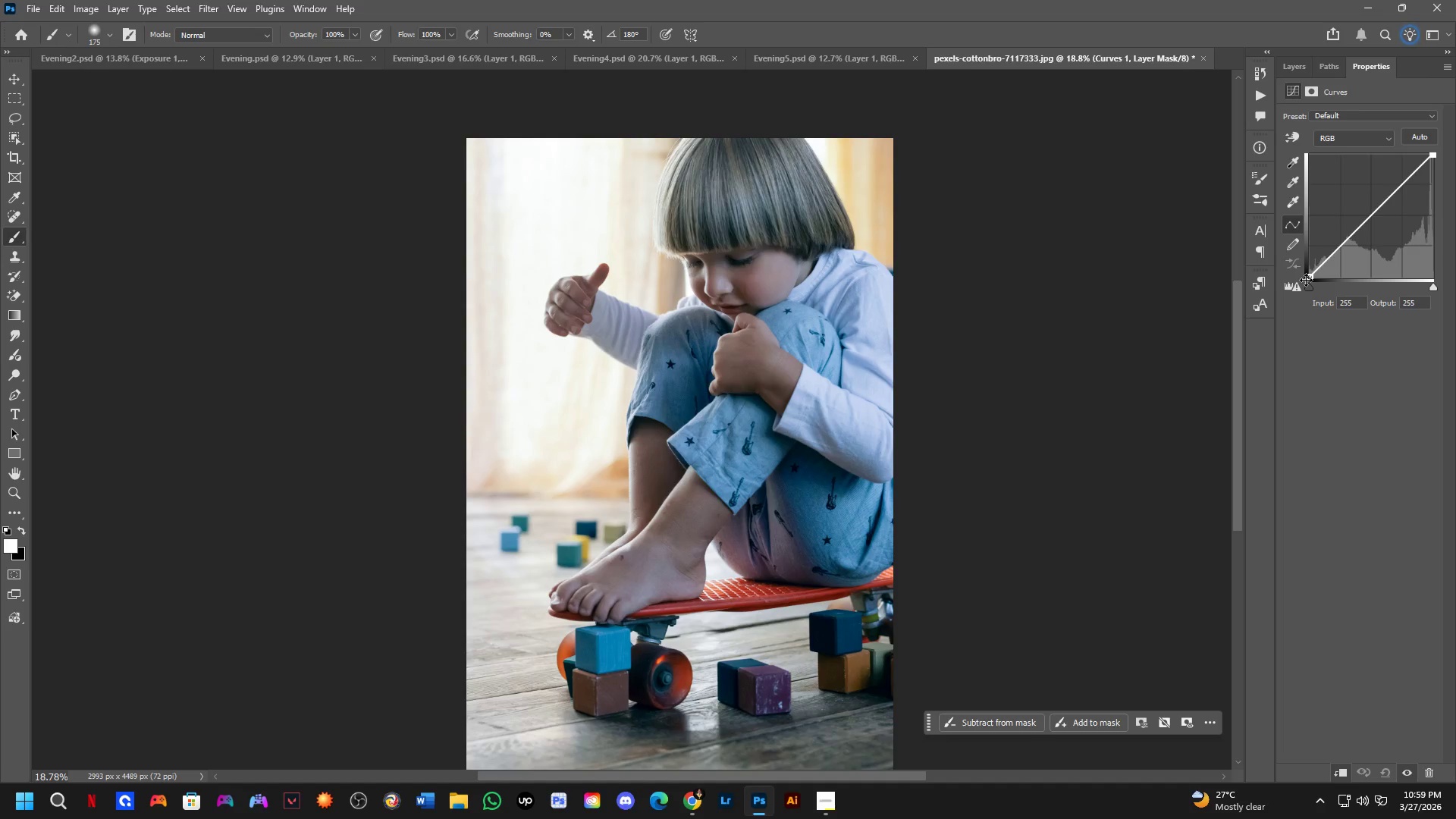 
hold_key(key=Space, duration=0.52)
 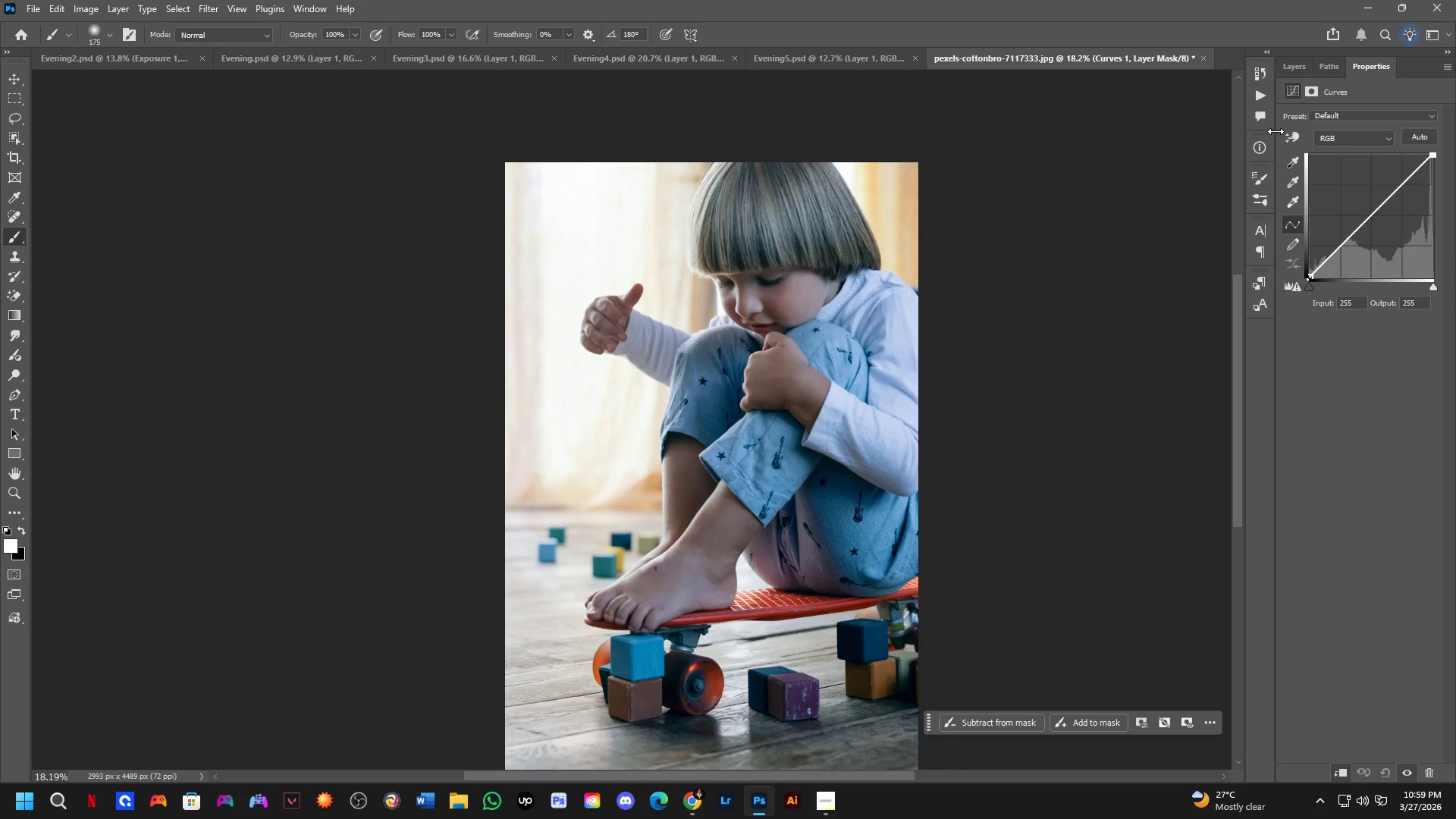 
left_click_drag(start_coordinate=[768, 482], to_coordinate=[755, 526])
 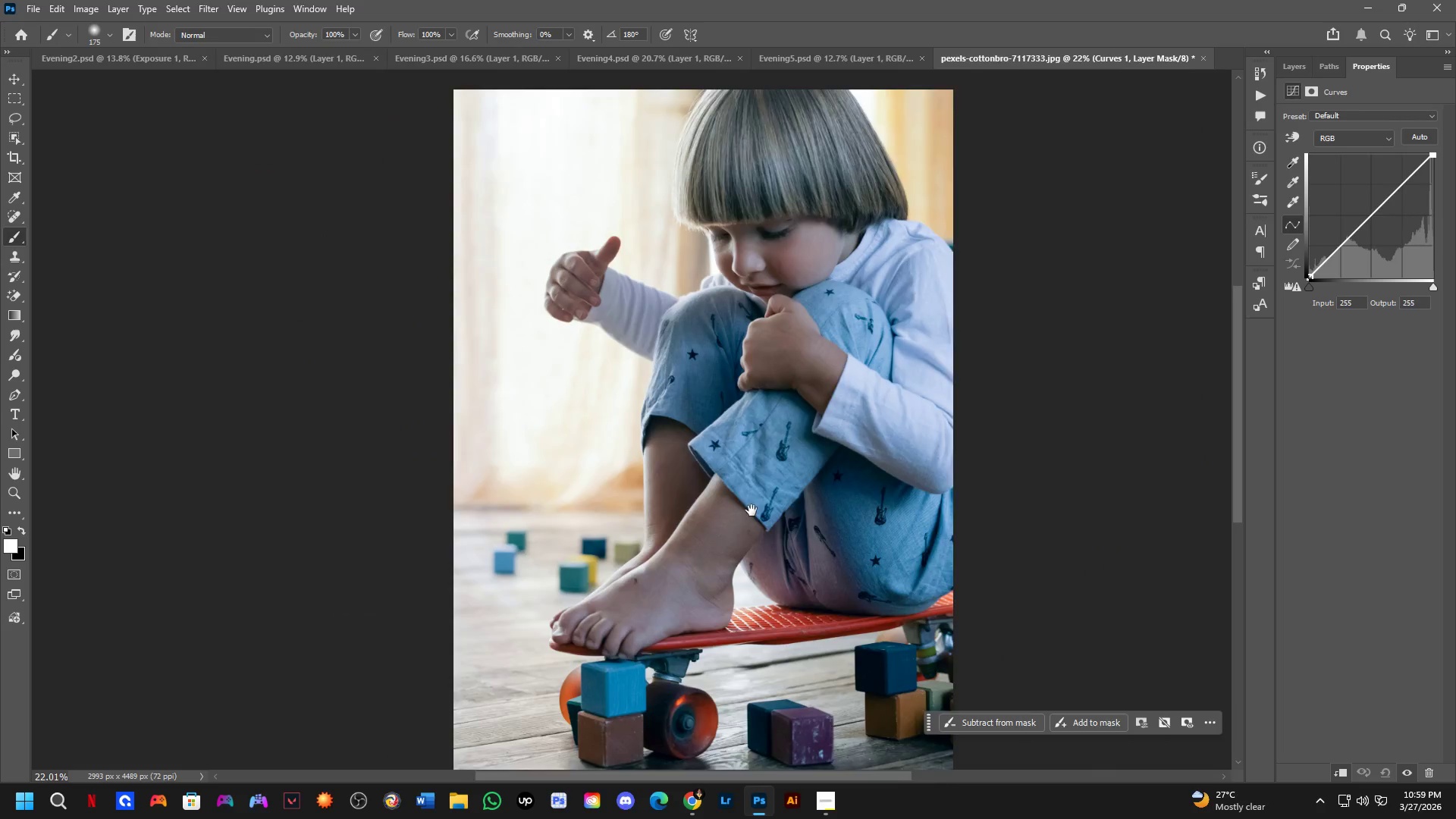 
scroll: coordinate [659, 508], scroll_direction: up, amount: 2.0
 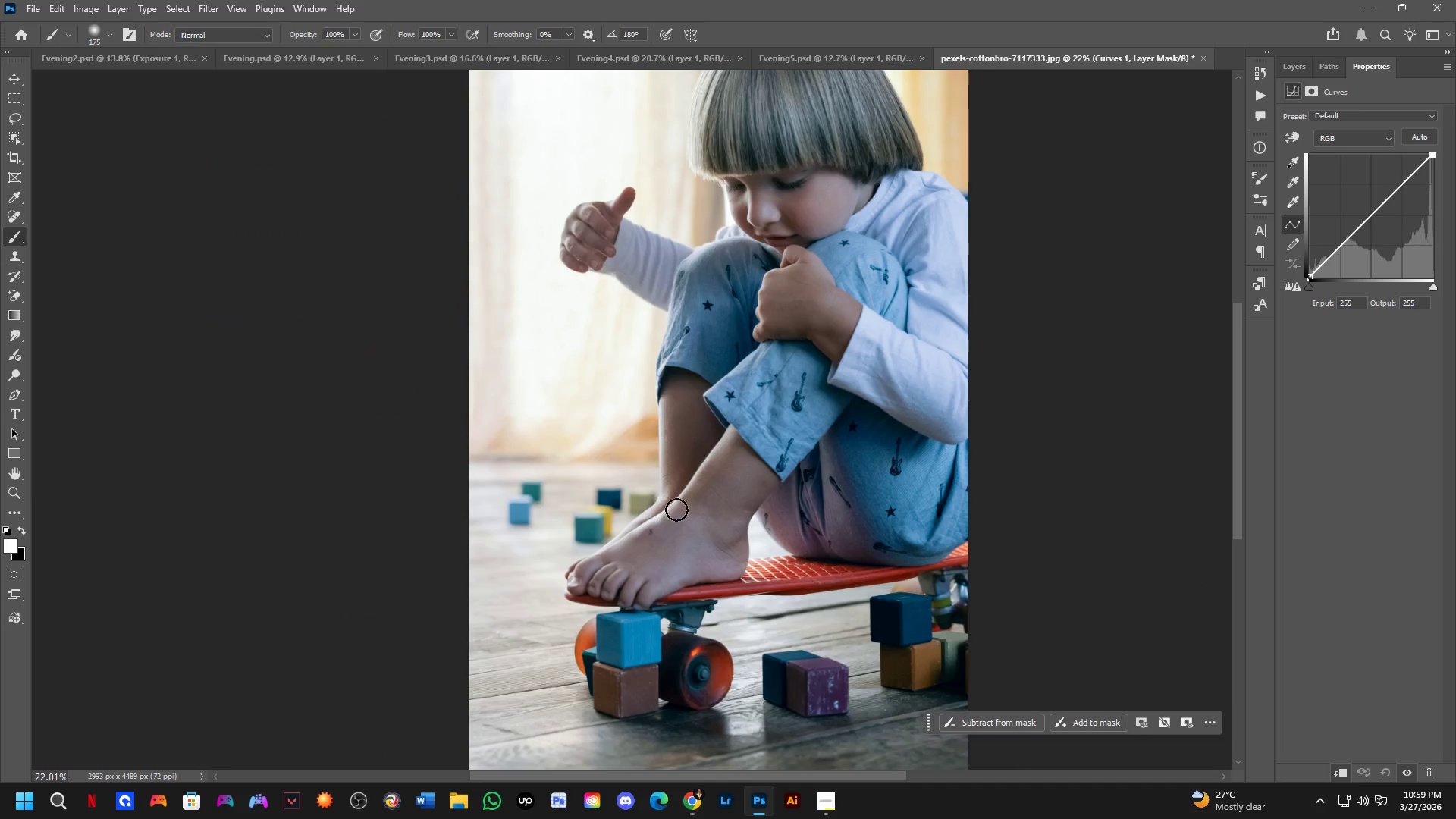 
scroll: coordinate [752, 505], scroll_direction: down, amount: 2.0
 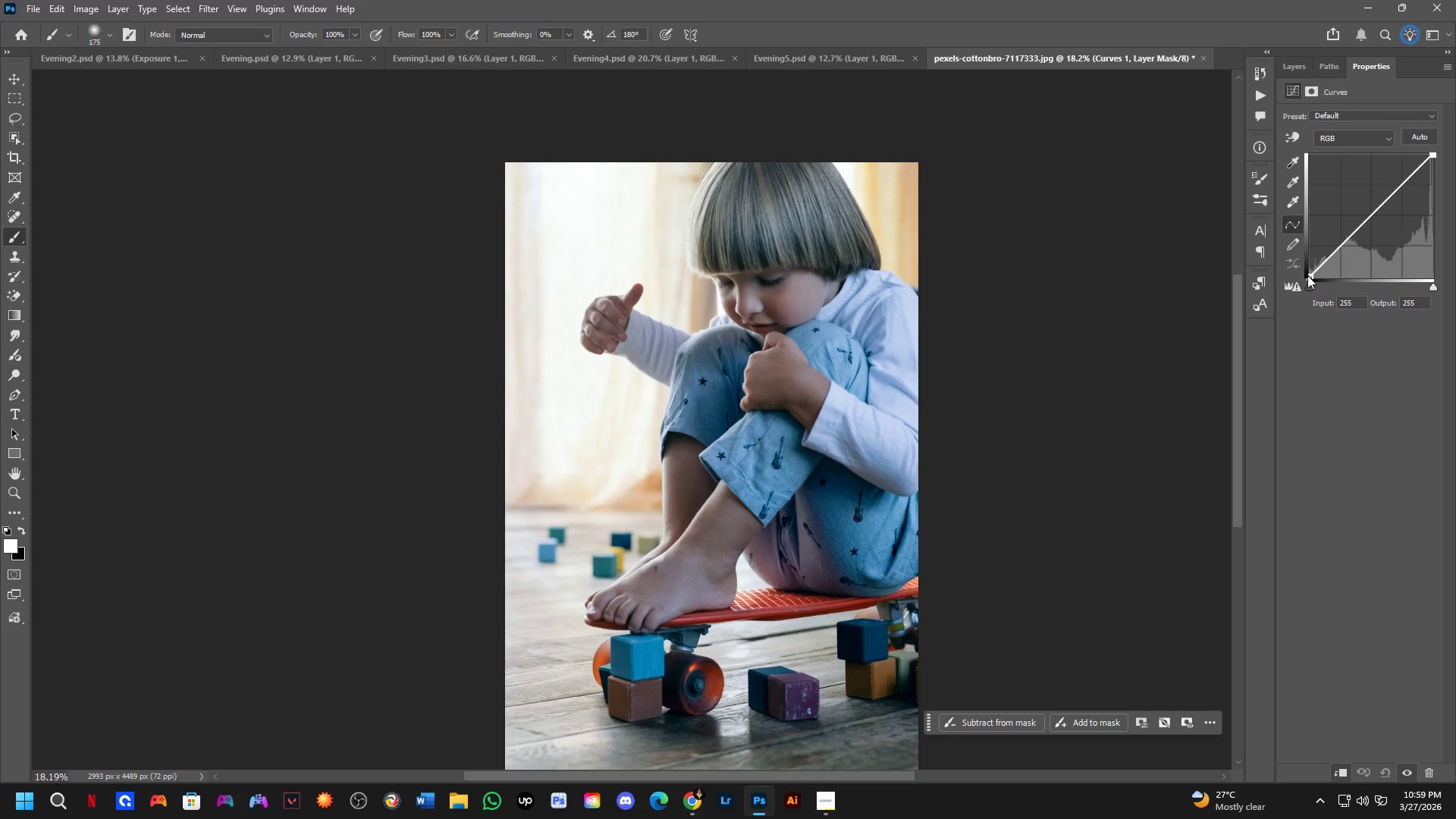 
left_click_drag(start_coordinate=[1310, 275], to_coordinate=[1320, 300])
 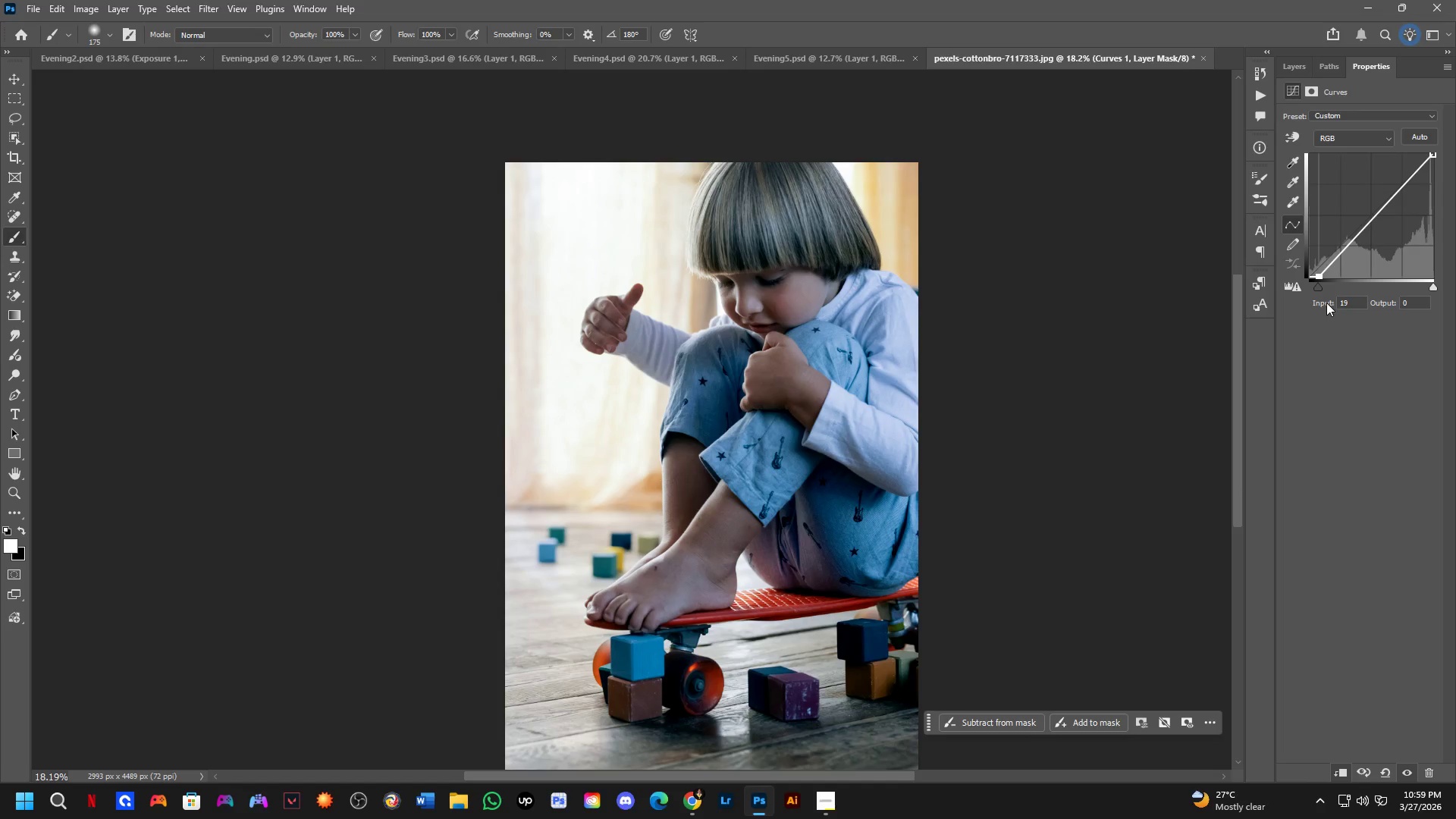 
key(Control+ControlLeft)
 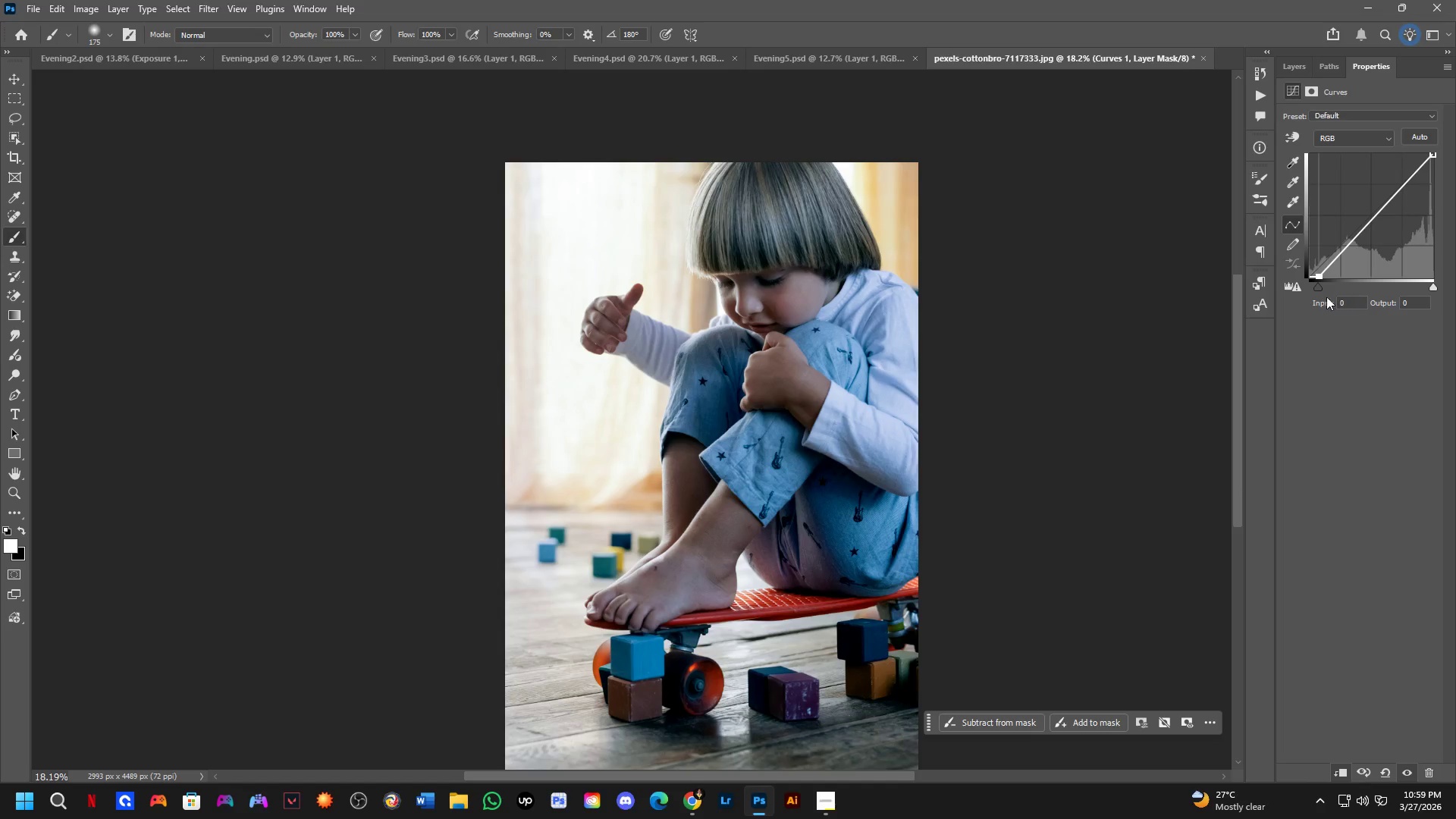 
key(Control+Z)
 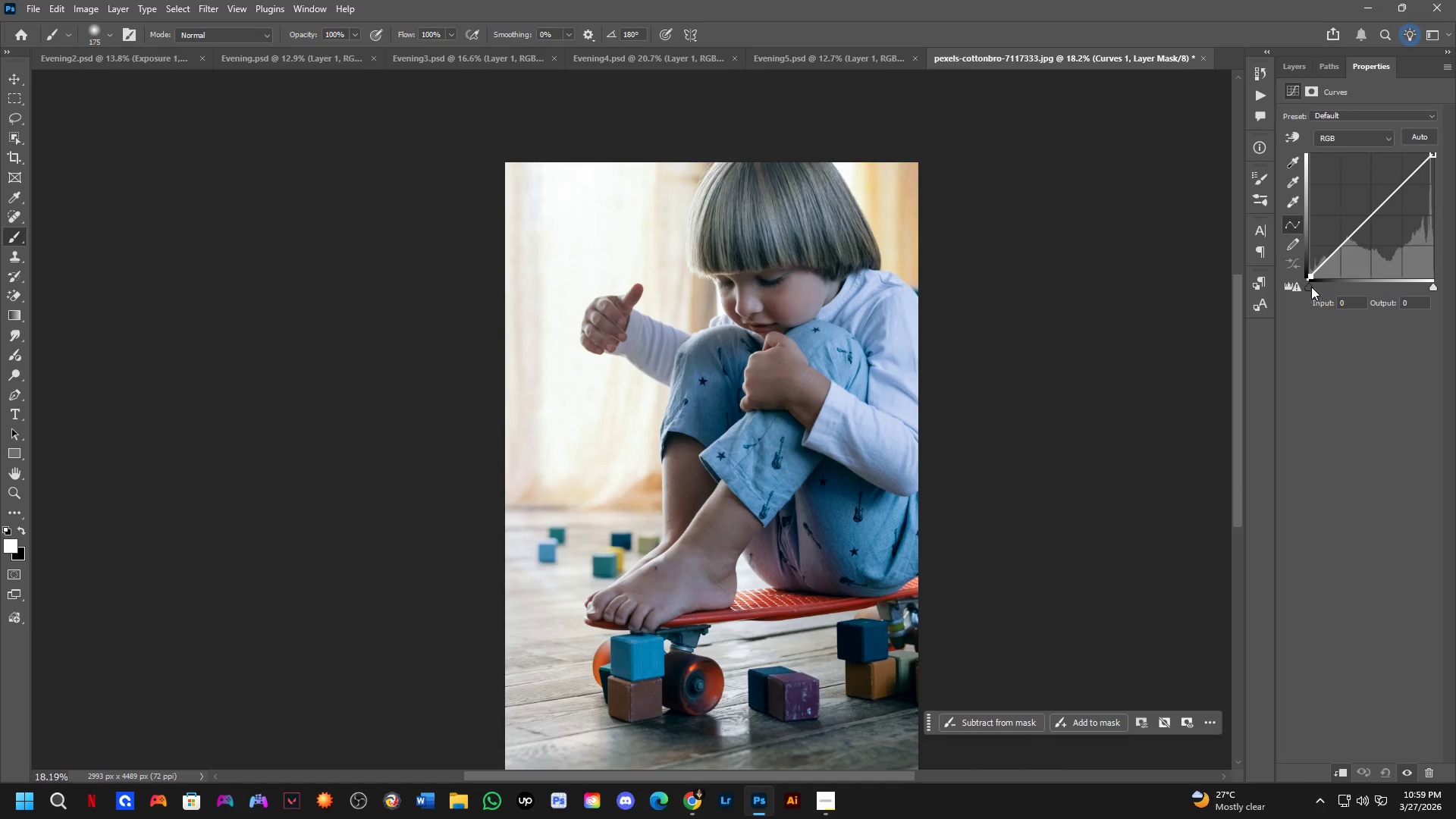 
left_click_drag(start_coordinate=[1310, 284], to_coordinate=[1320, 287])
 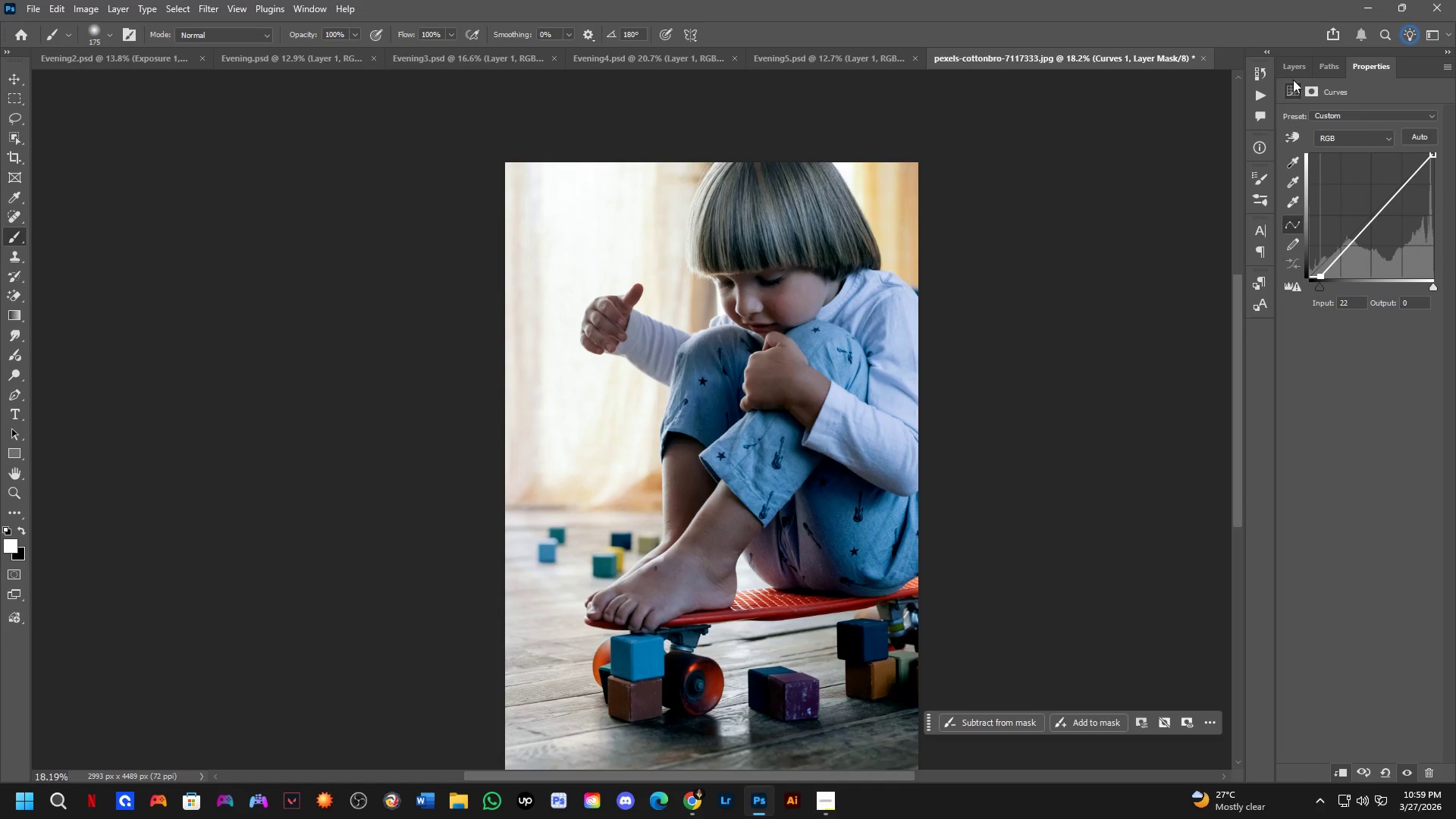 
left_click([1297, 65])
 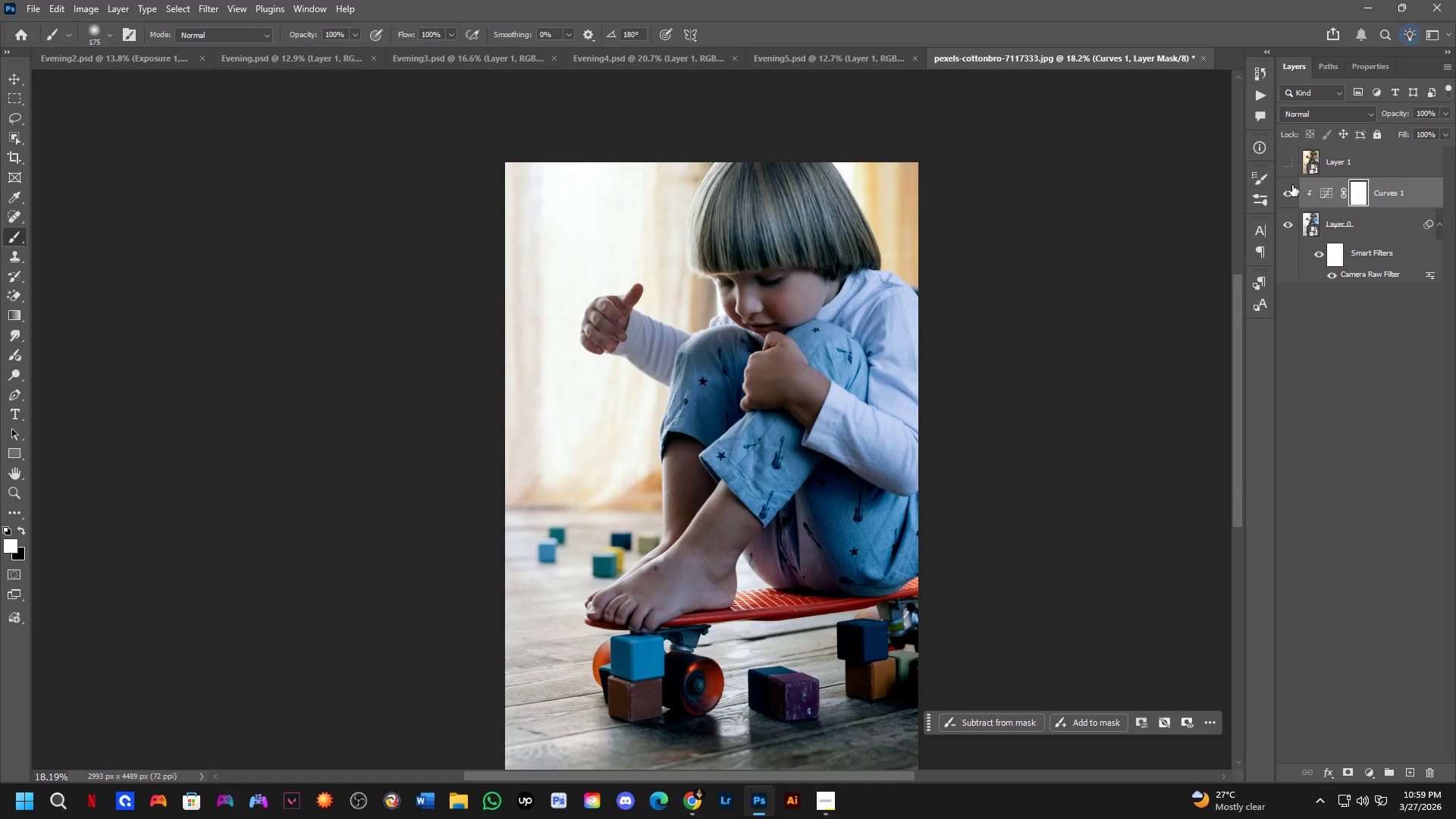 
left_click([1288, 192])
 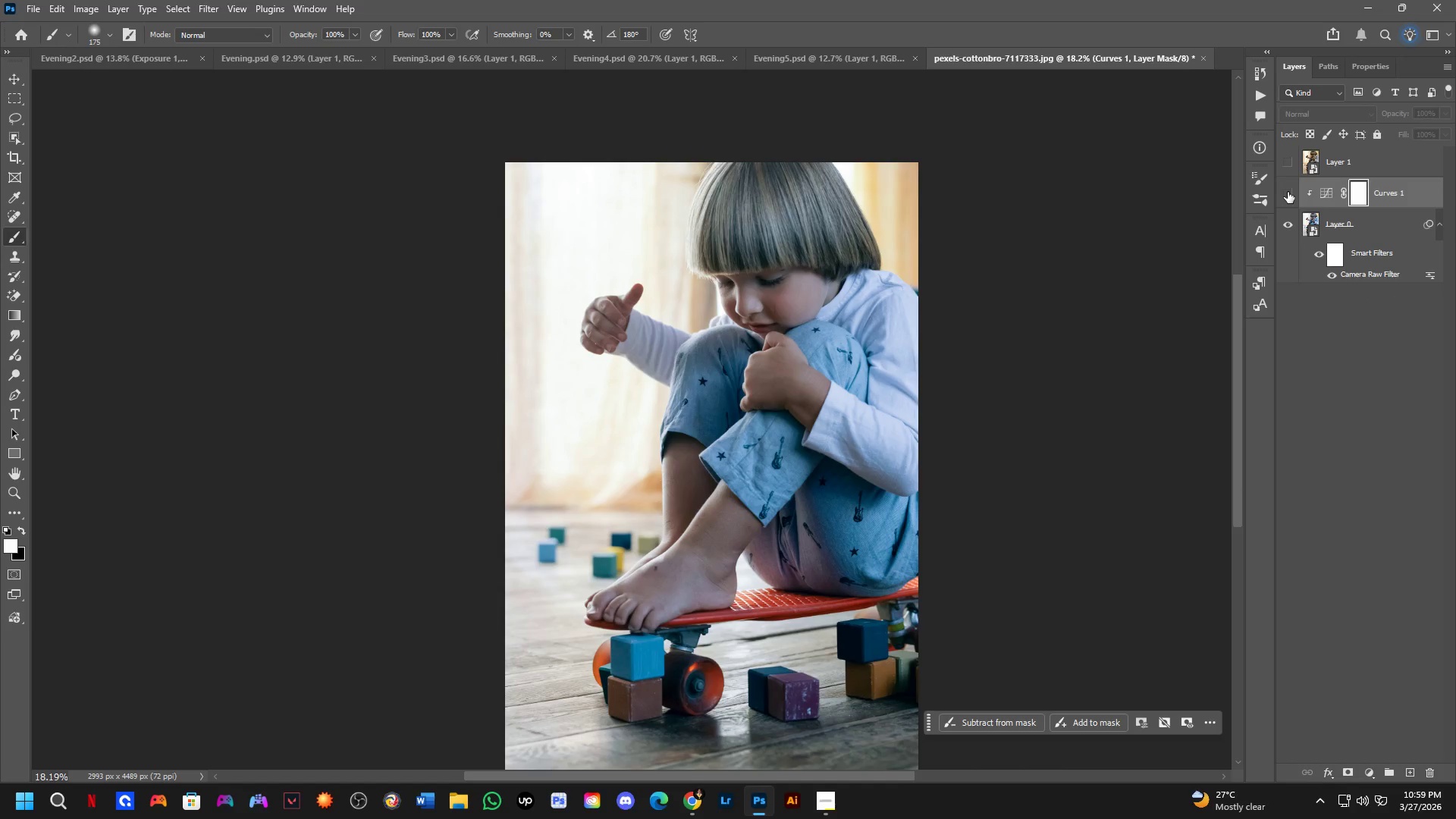 
left_click([1288, 192])
 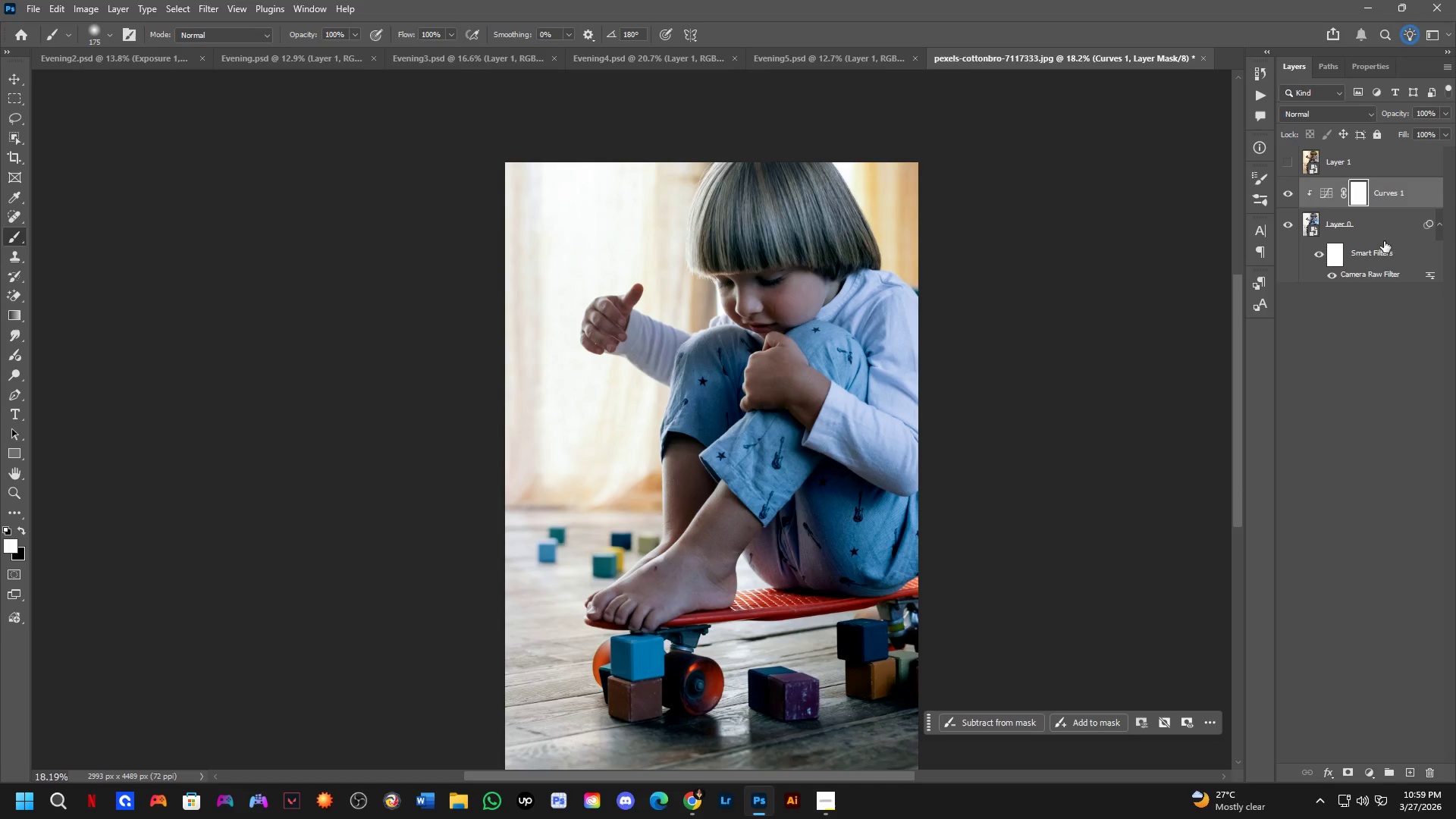 
left_click([1392, 276])
 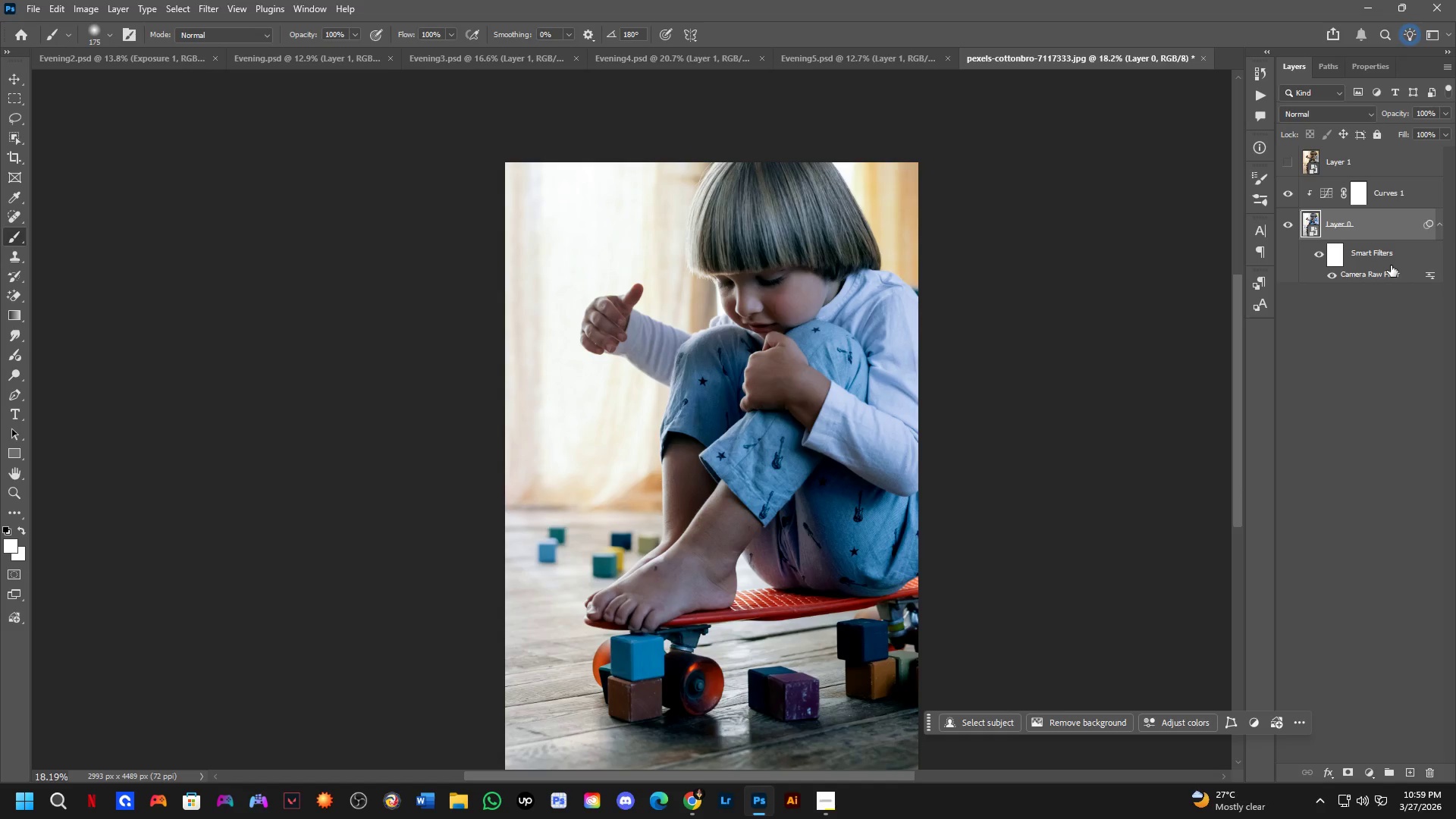 
double_click([1395, 273])
 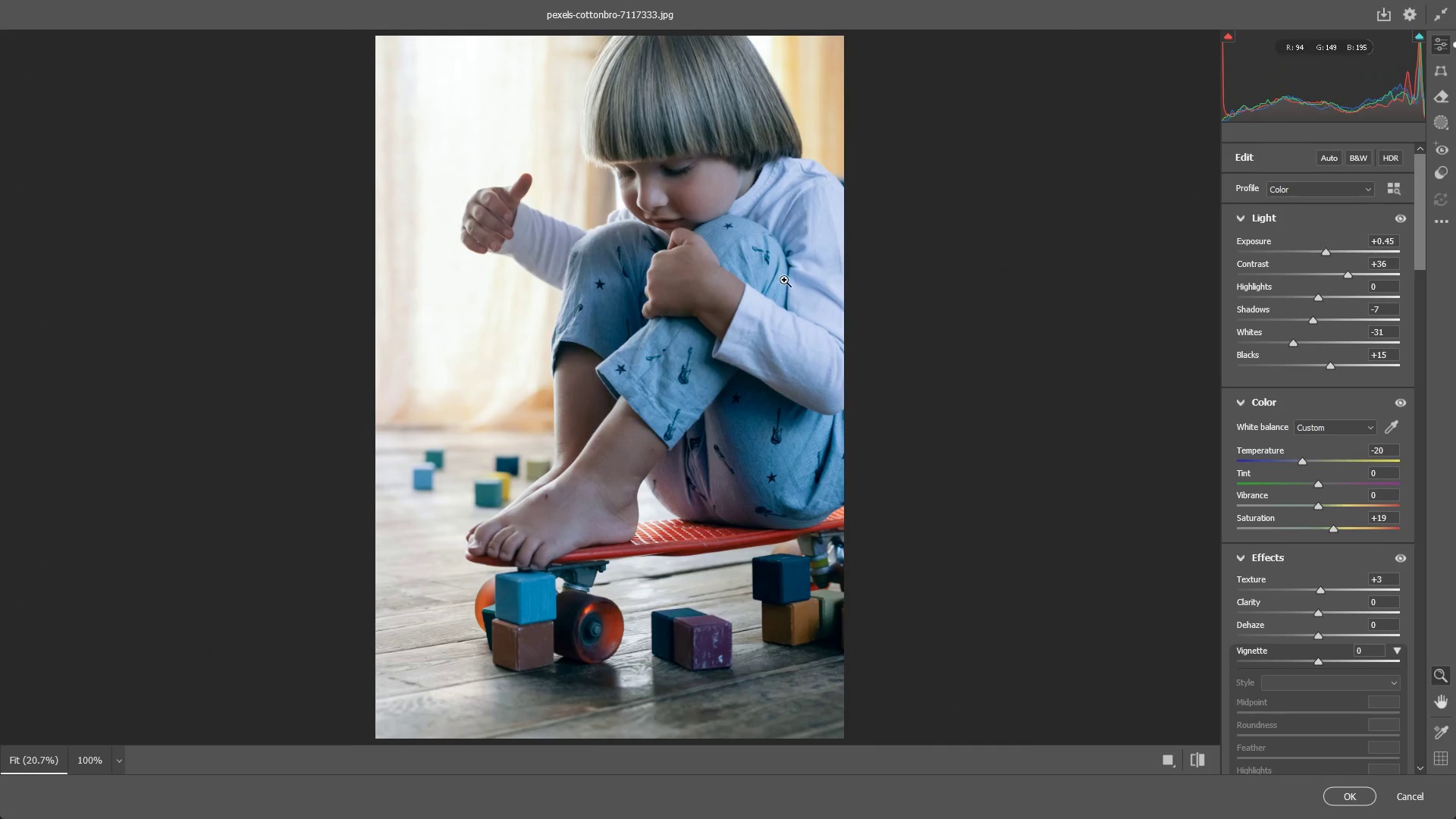 
left_click_drag(start_coordinate=[702, 173], to_coordinate=[761, 183])
 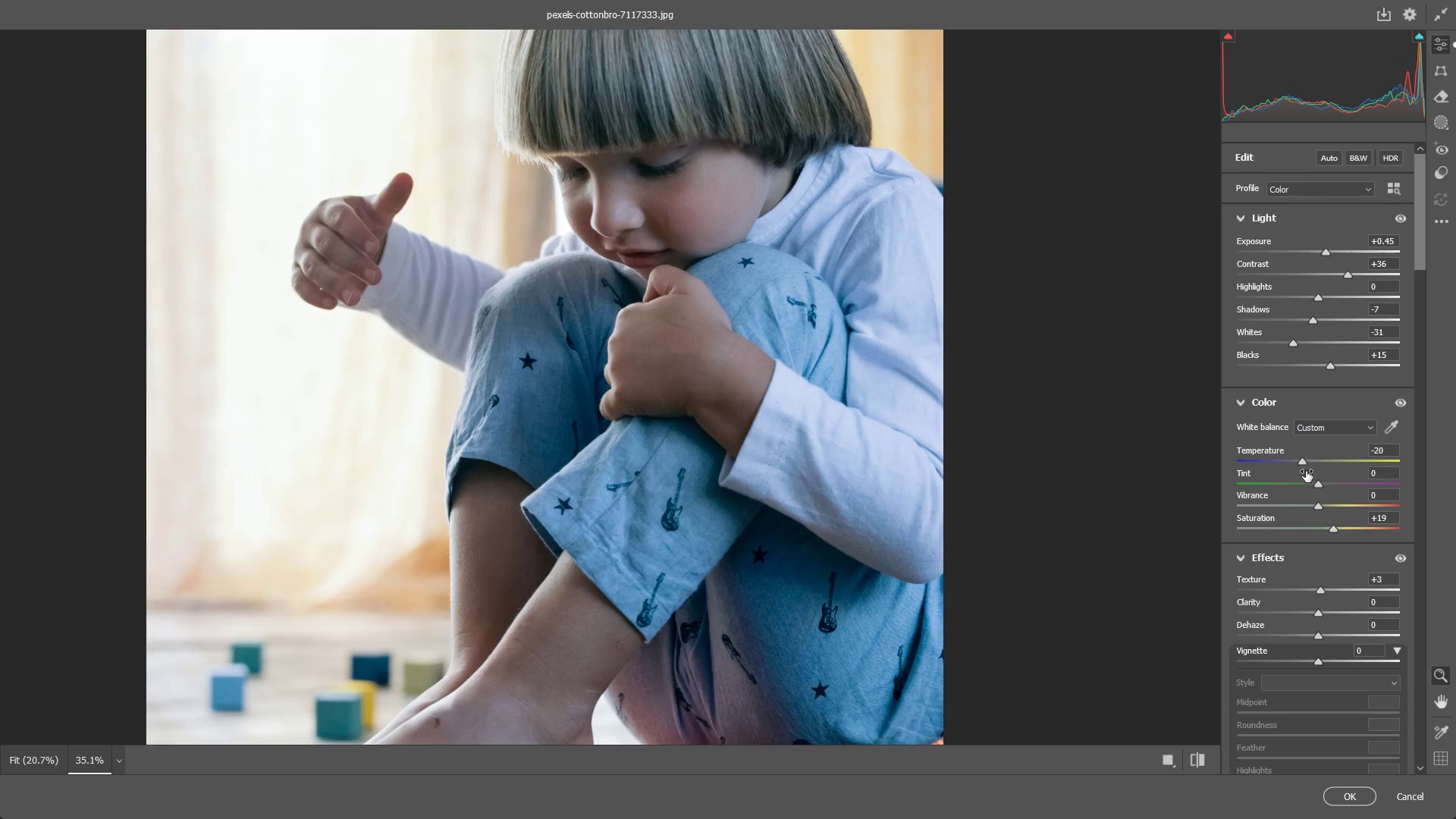 
left_click_drag(start_coordinate=[1301, 462], to_coordinate=[1305, 462])
 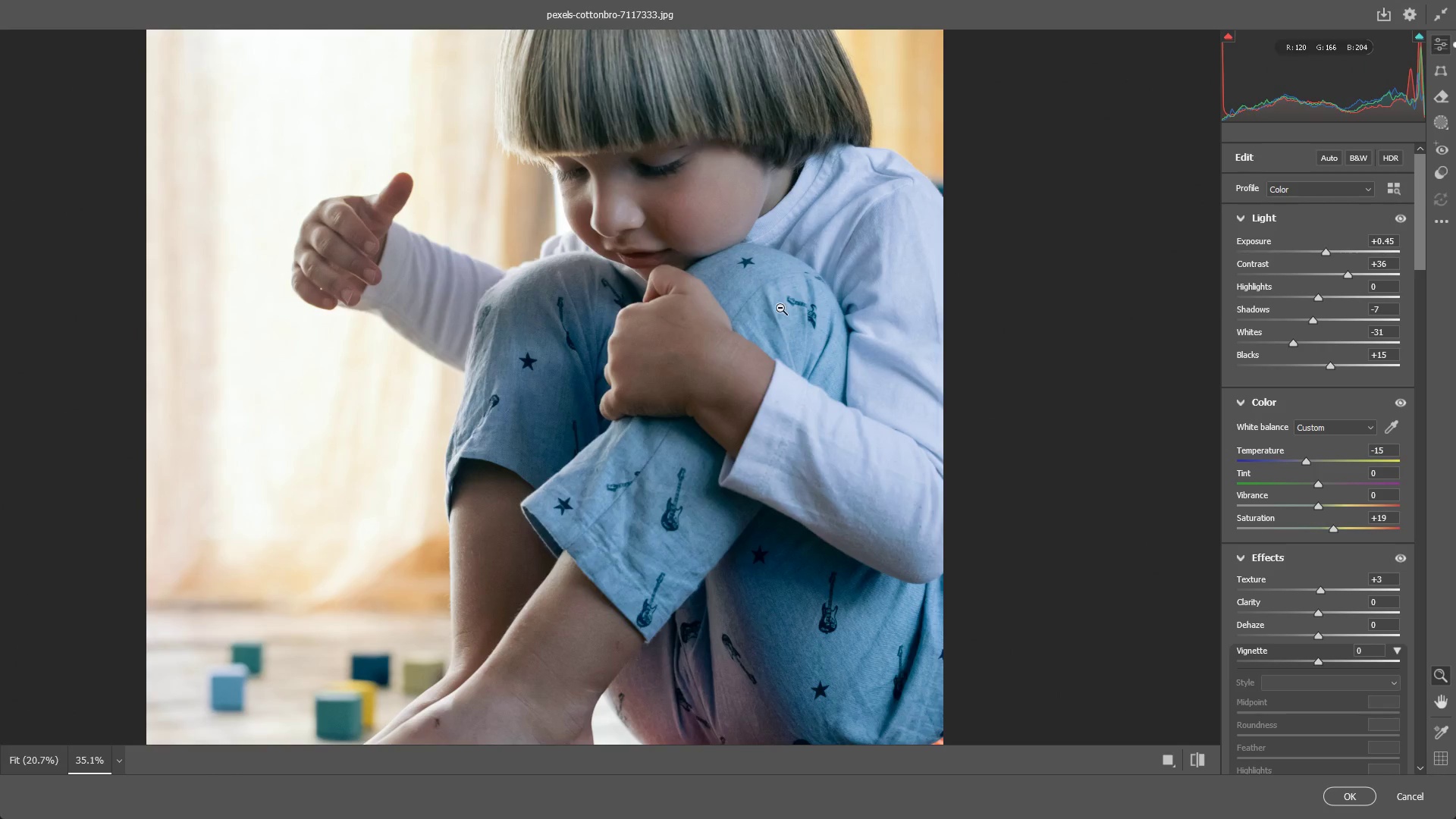 
left_click_drag(start_coordinate=[780, 308], to_coordinate=[760, 309])
 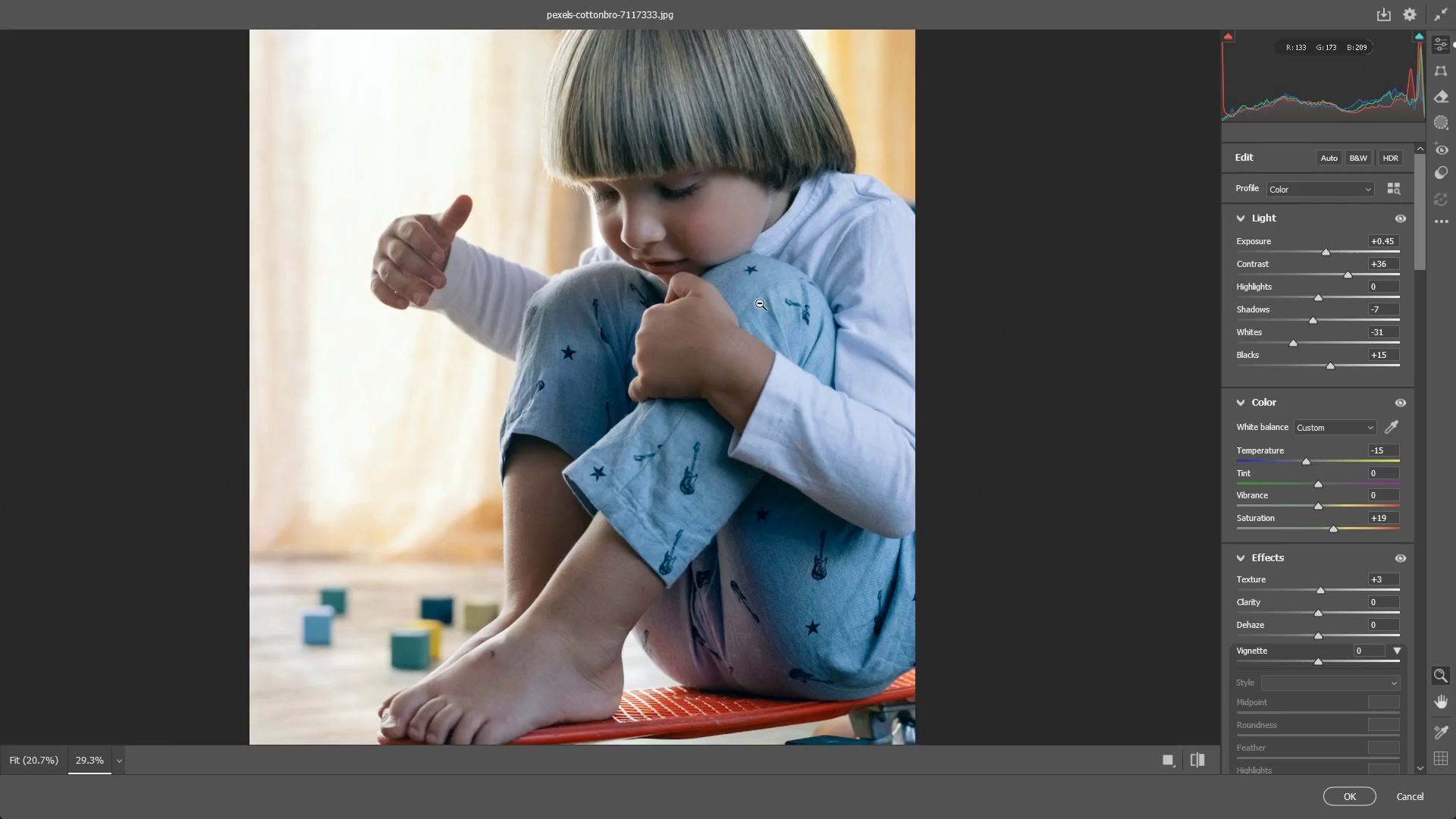 
hold_key(key=Space, duration=0.48)
 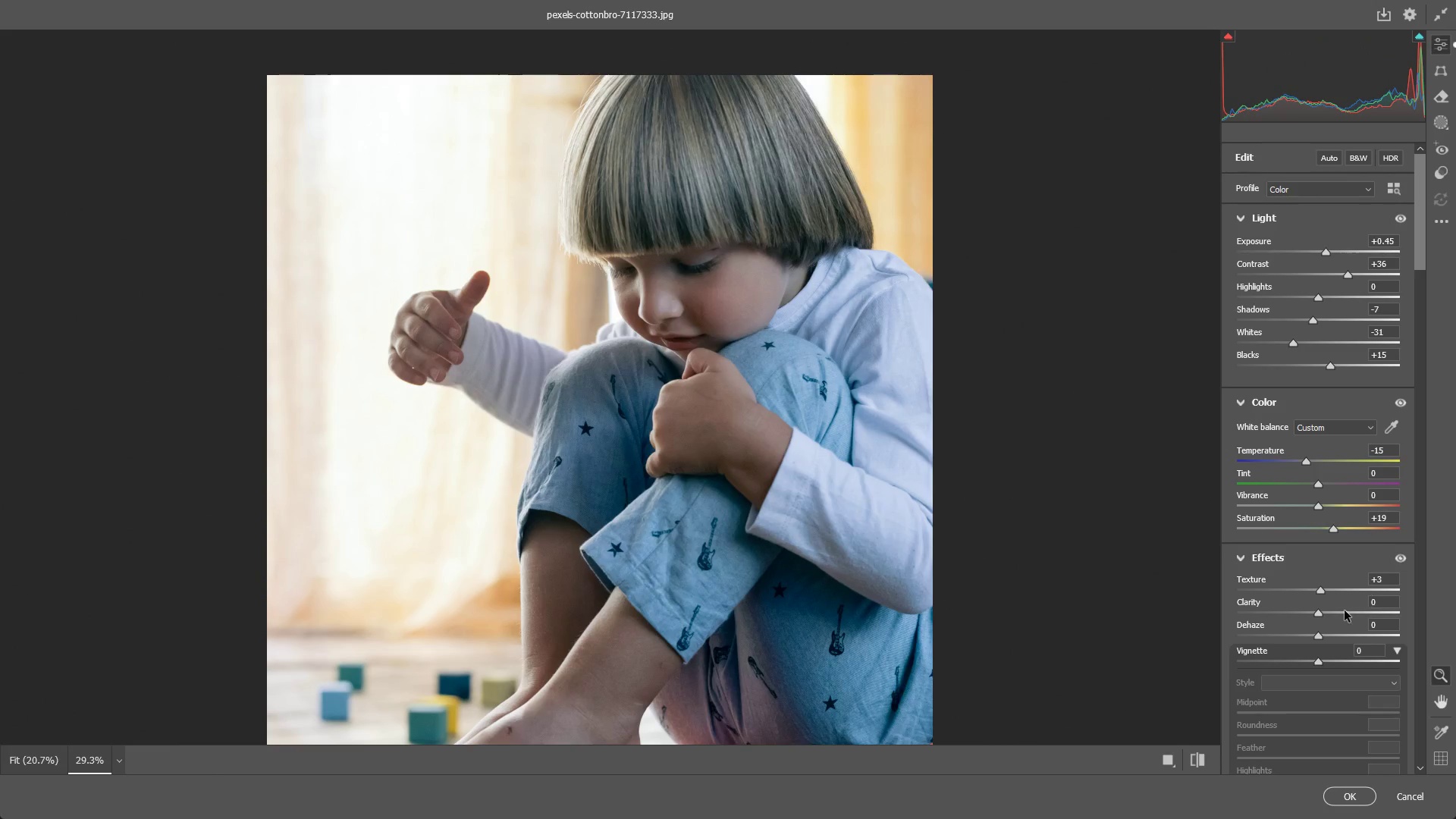 
left_click_drag(start_coordinate=[743, 243], to_coordinate=[761, 318])
 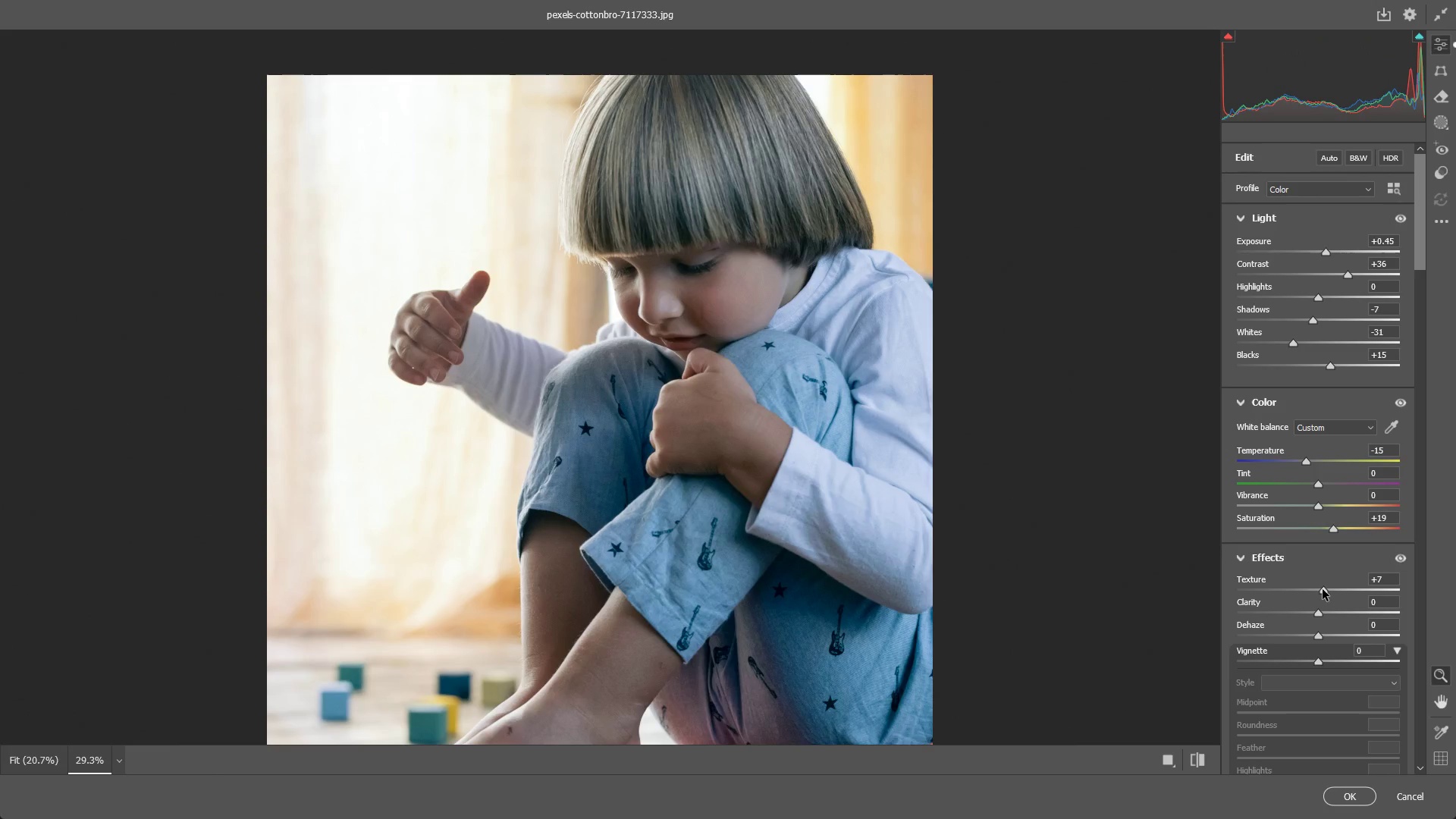 
left_click_drag(start_coordinate=[729, 284], to_coordinate=[776, 282])
 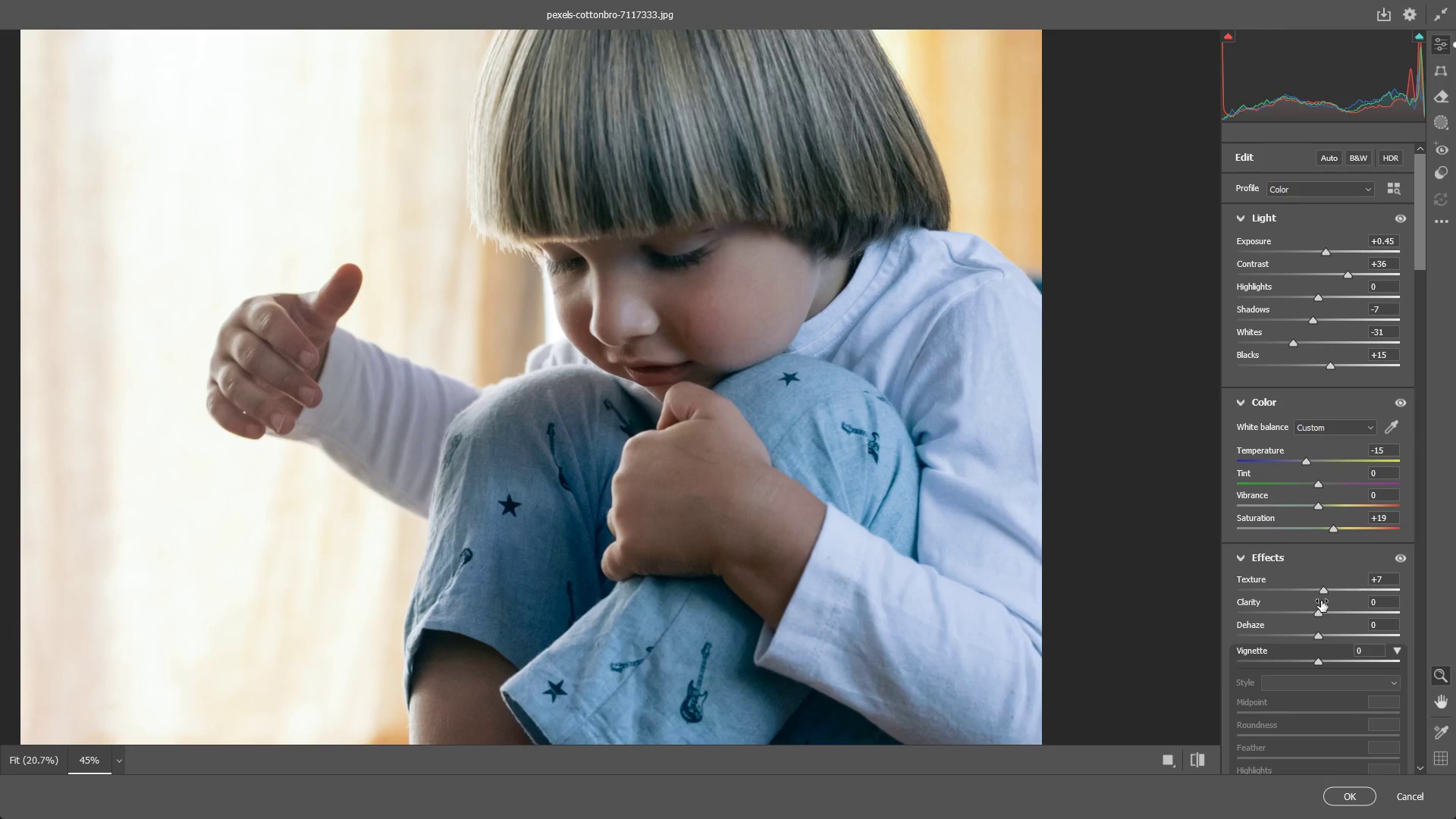 
scroll: coordinate [1346, 560], scroll_direction: down, amount: 8.0
 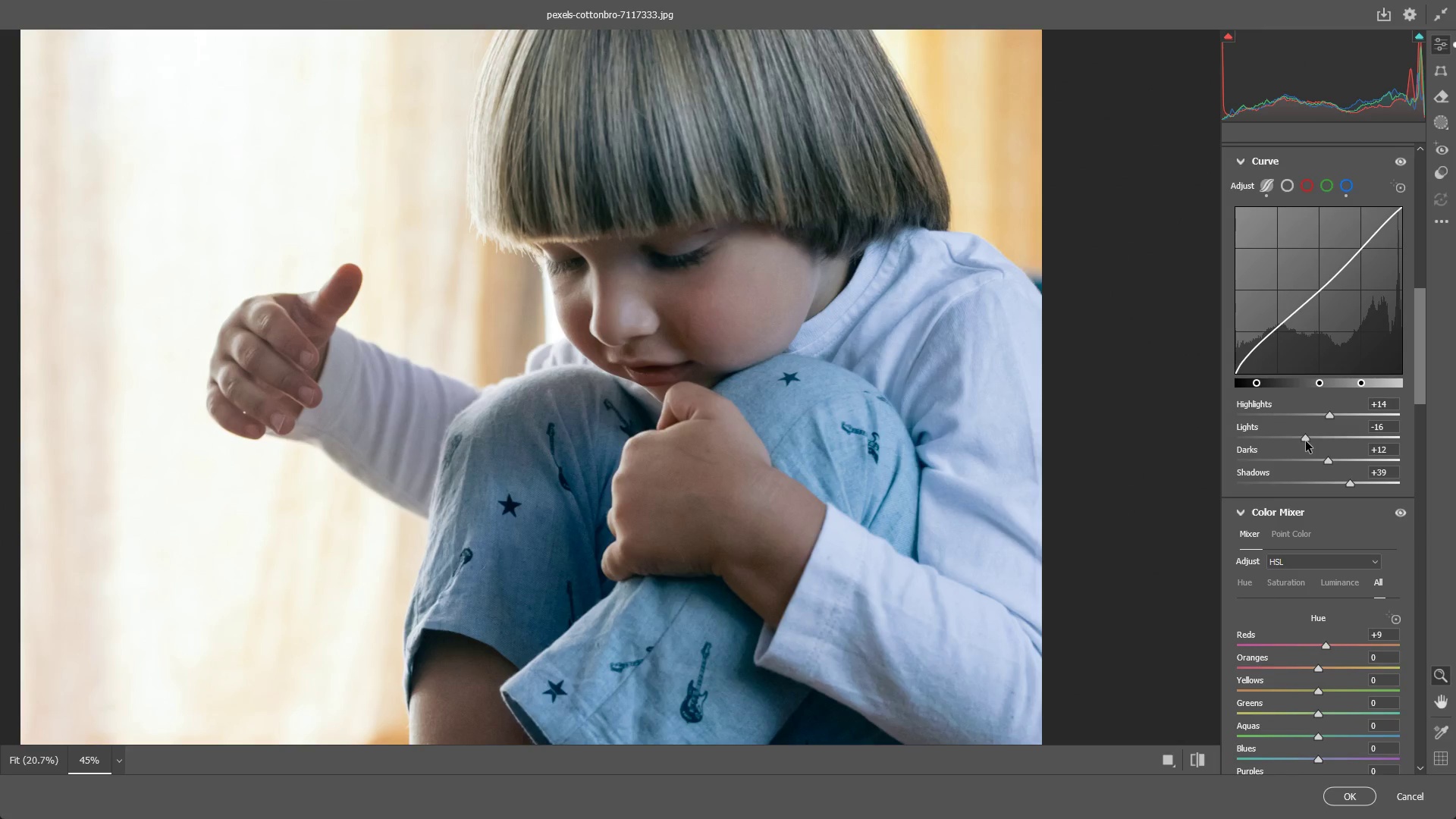 
left_click_drag(start_coordinate=[1307, 438], to_coordinate=[1293, 436])
 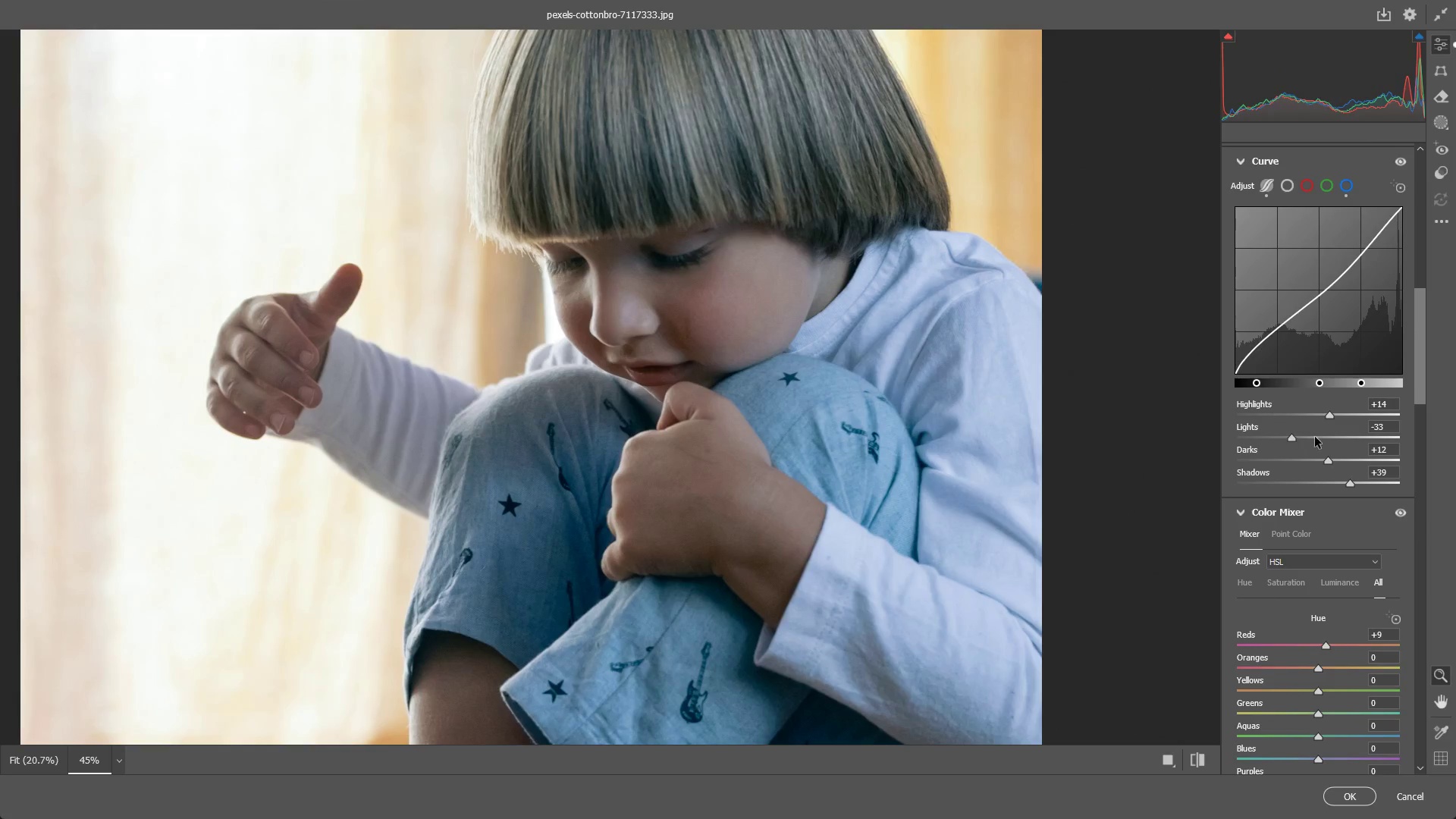 
key(Control+ControlLeft)
 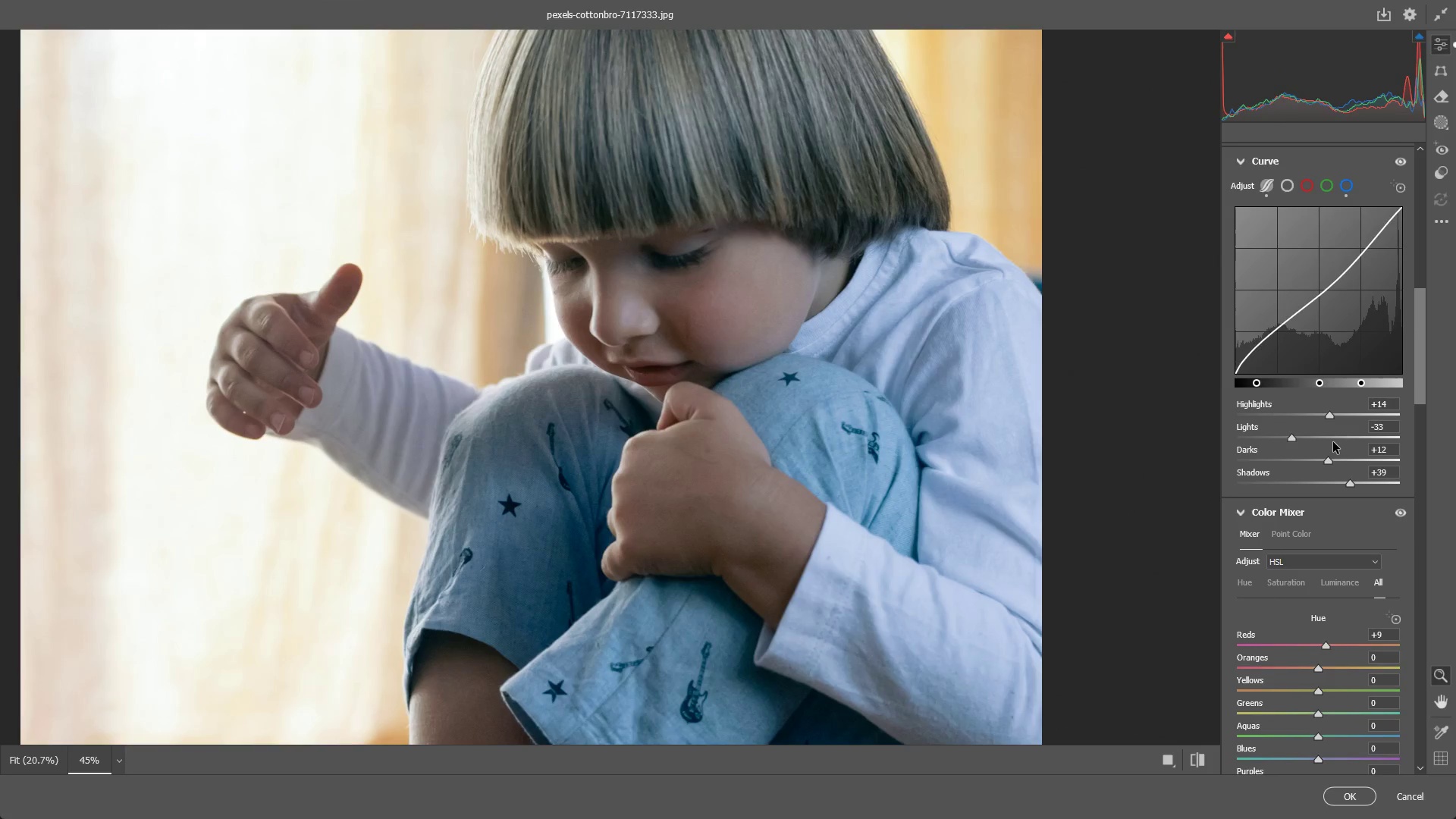 
key(Control+Z)
 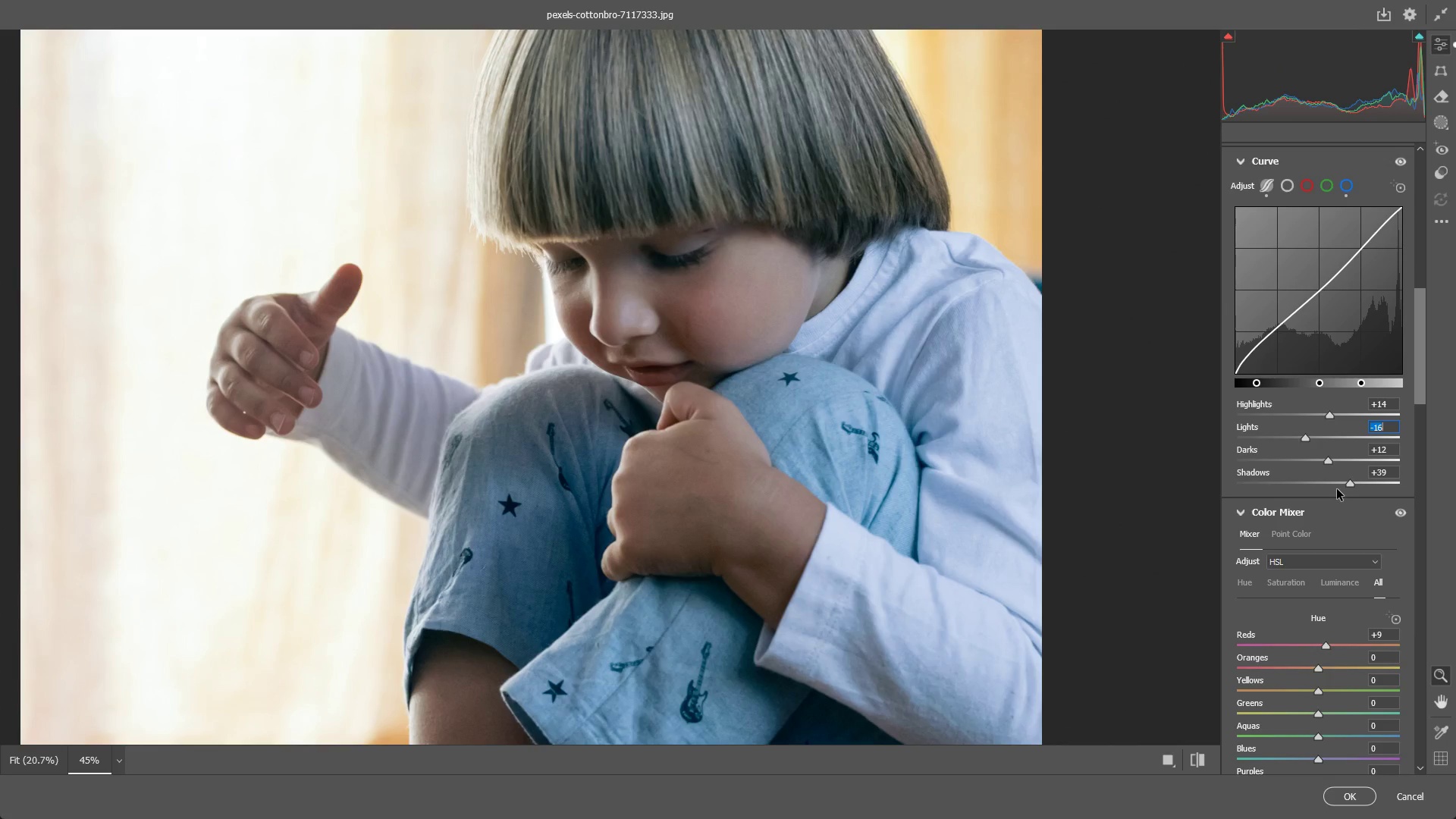 
wait(6.47)
 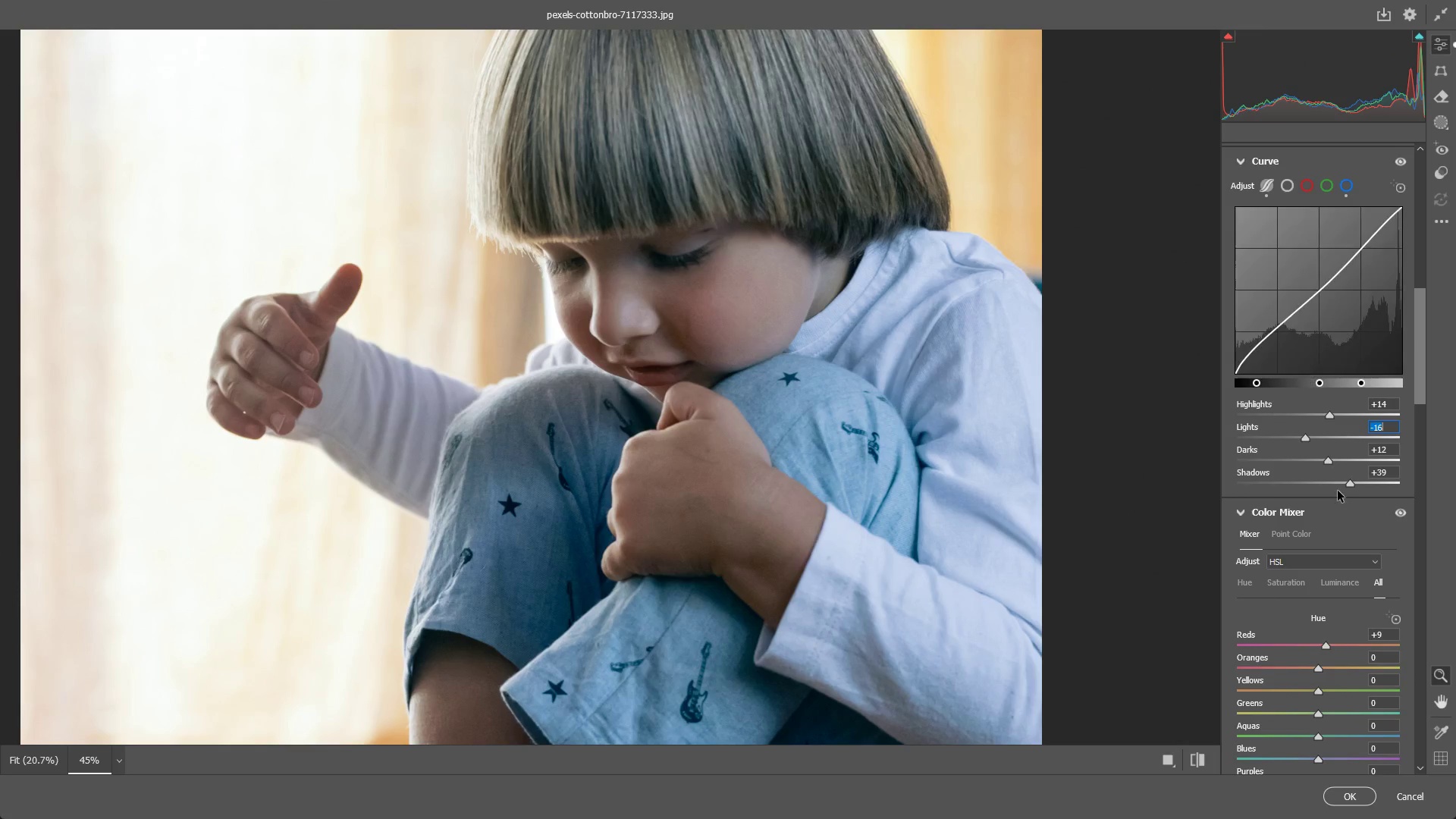 
left_click_drag(start_coordinate=[814, 477], to_coordinate=[786, 482])
 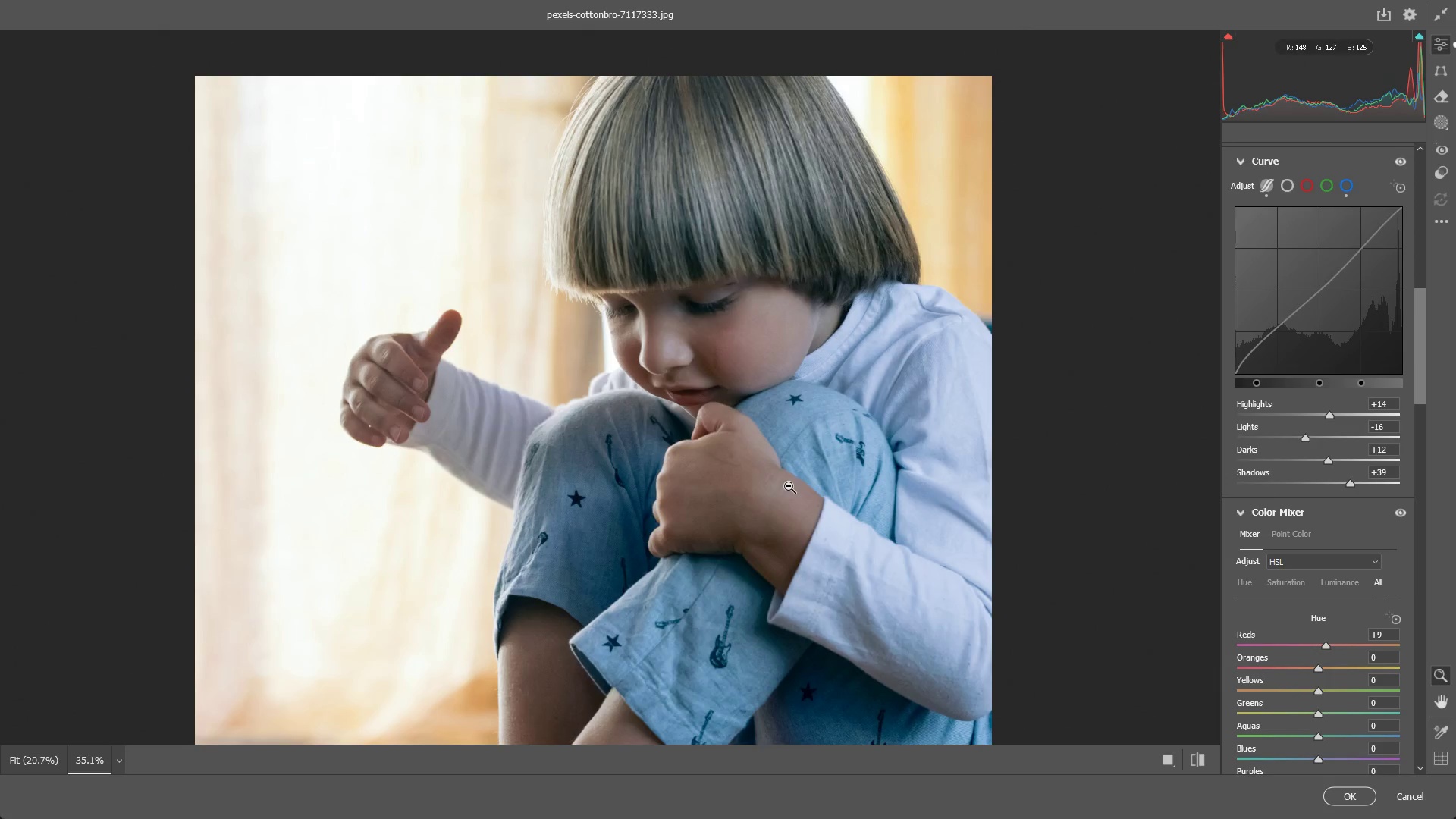 
left_click_drag(start_coordinate=[789, 486], to_coordinate=[807, 486])
 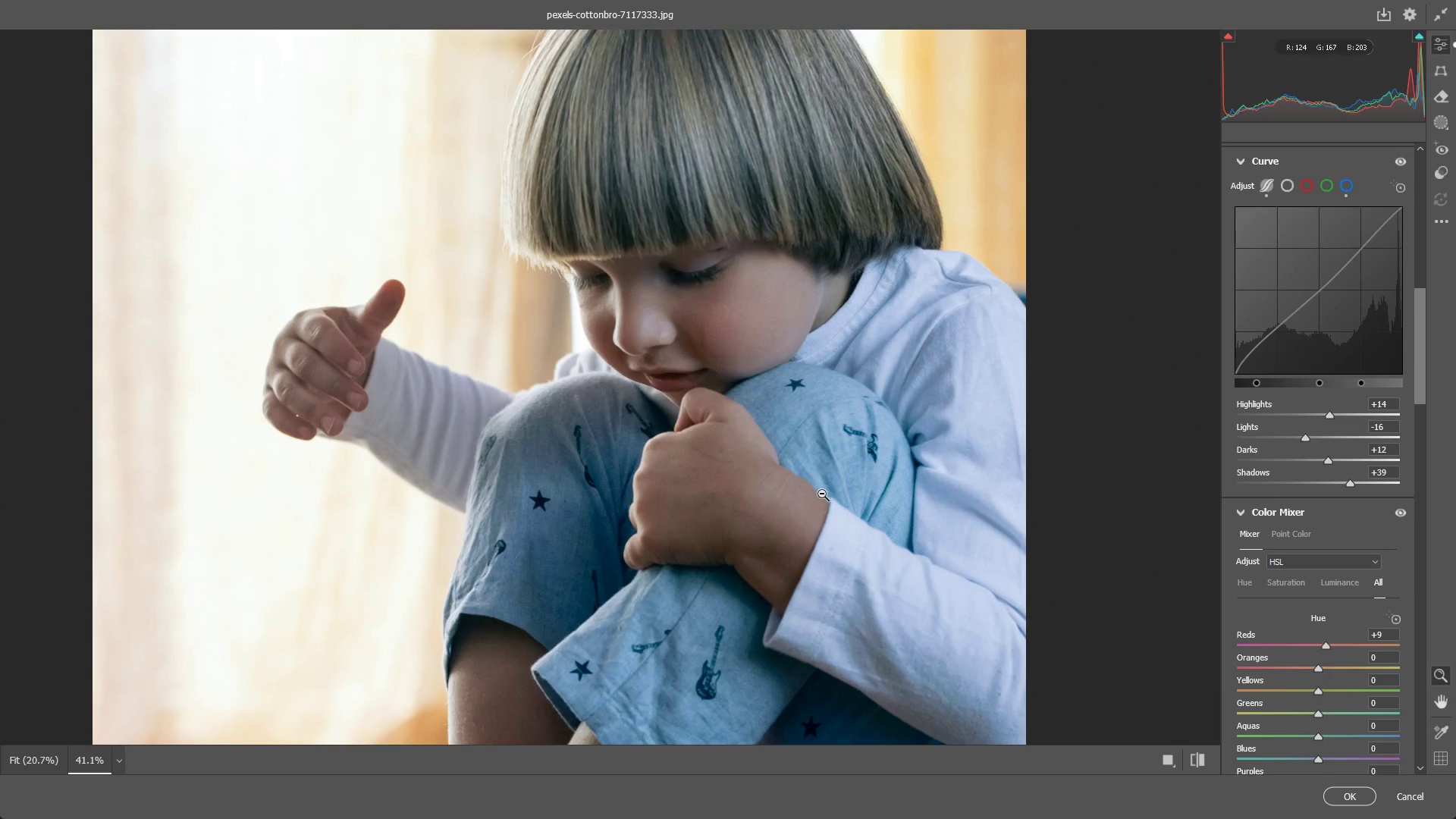 
left_click_drag(start_coordinate=[820, 494], to_coordinate=[860, 494])
 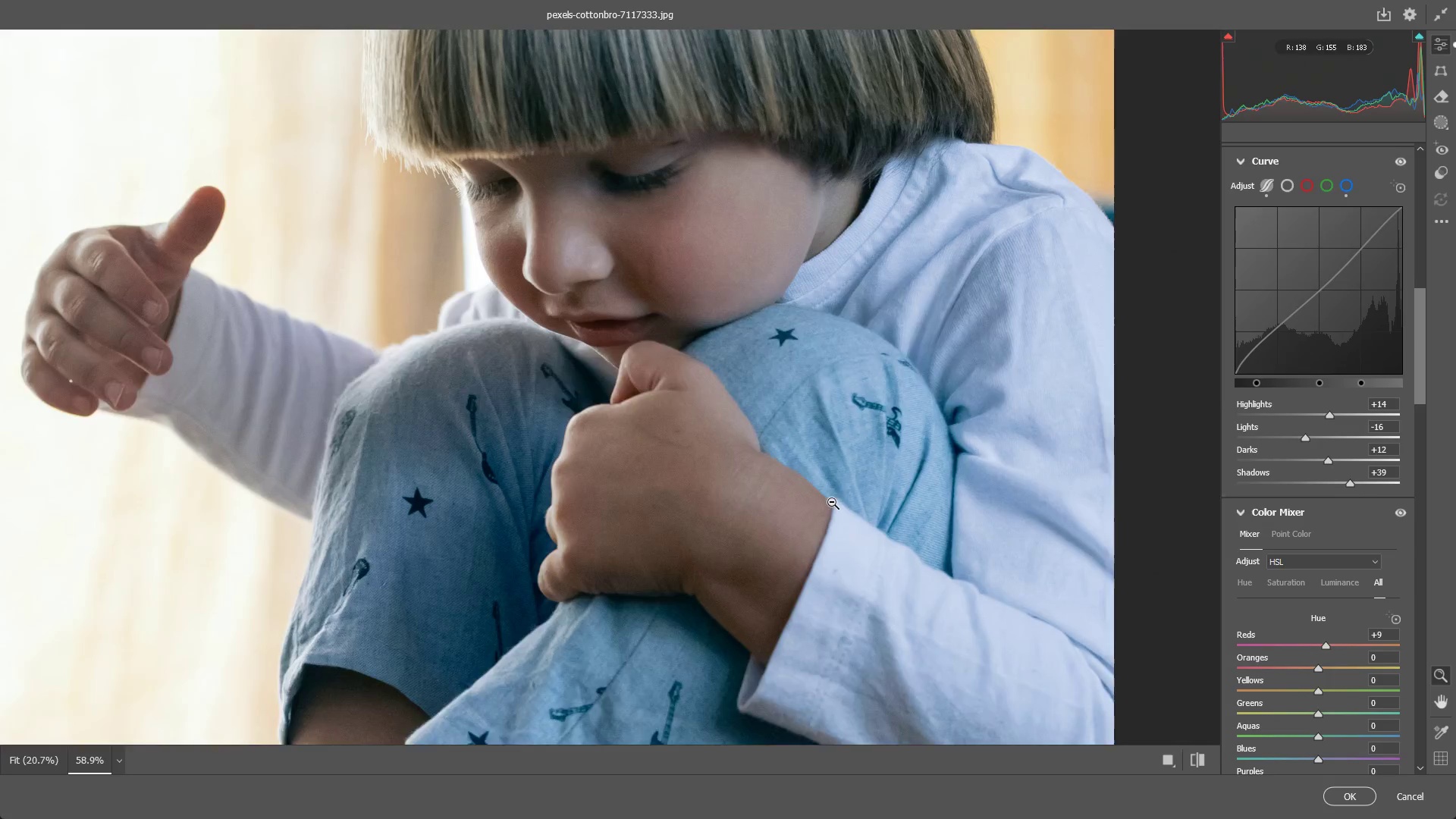 
left_click_drag(start_coordinate=[887, 463], to_coordinate=[849, 468])
 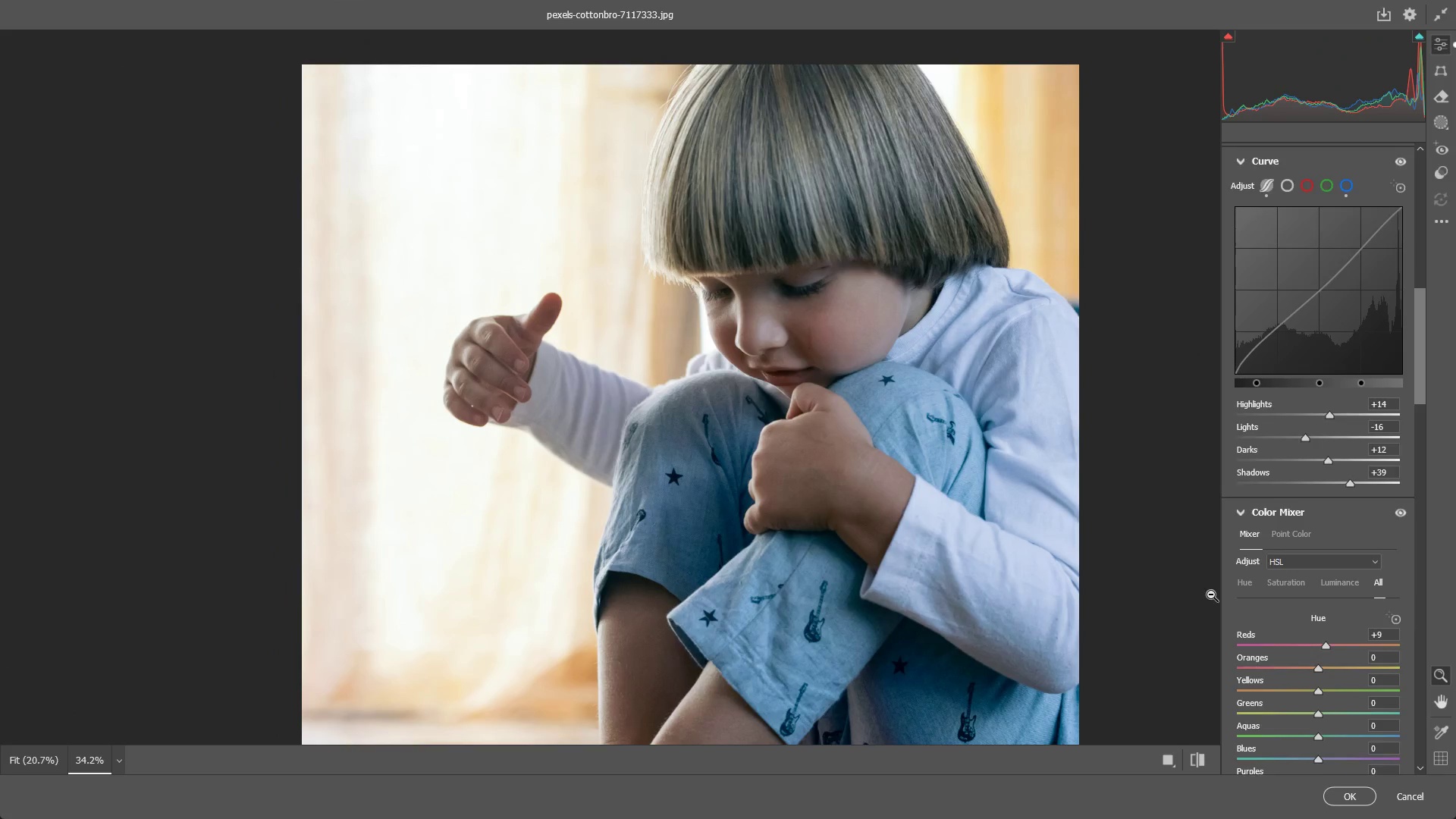 
scroll: coordinate [1320, 646], scroll_direction: down, amount: 17.0
 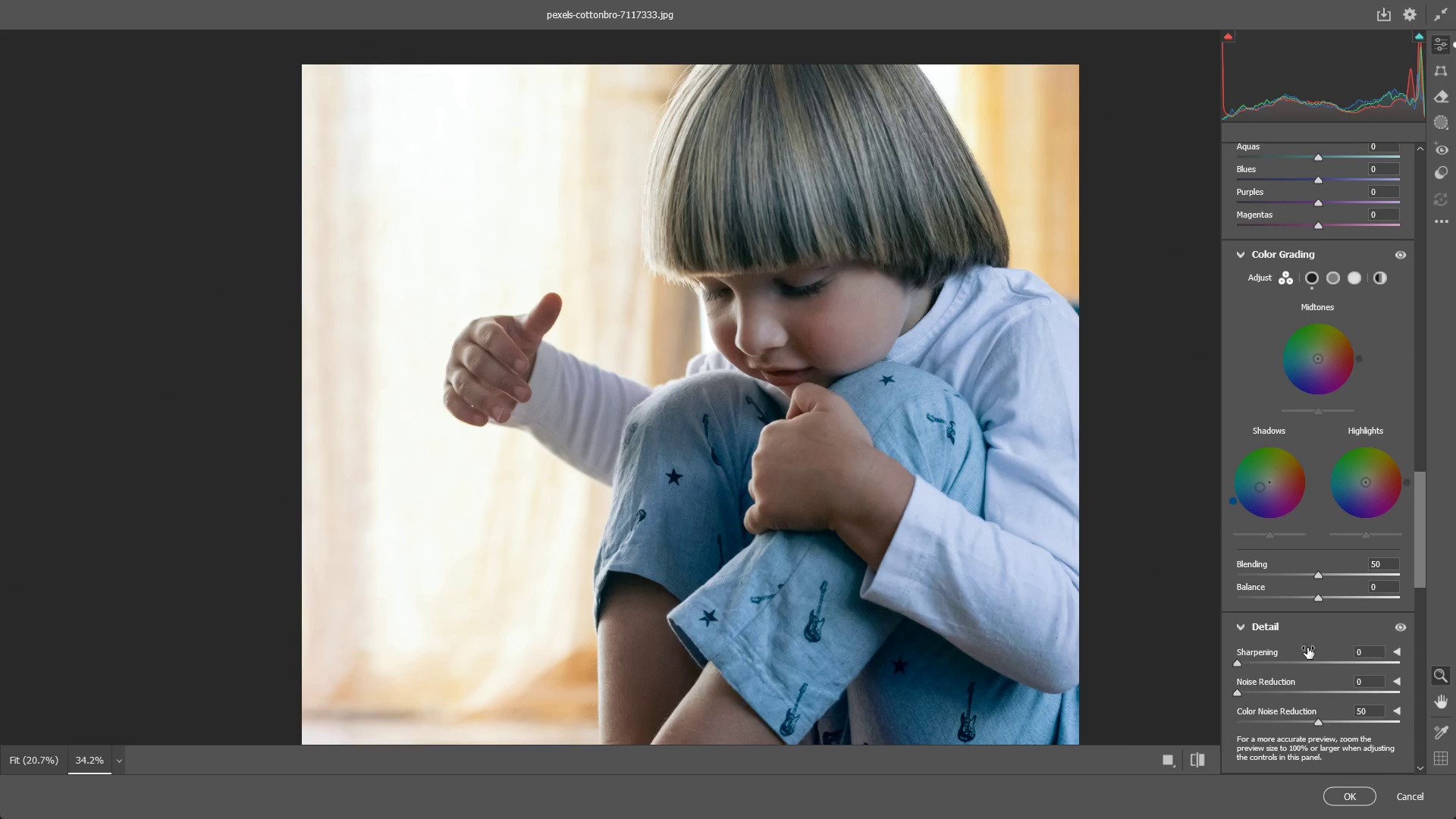 
scroll: coordinate [1301, 637], scroll_direction: down, amount: 16.0
 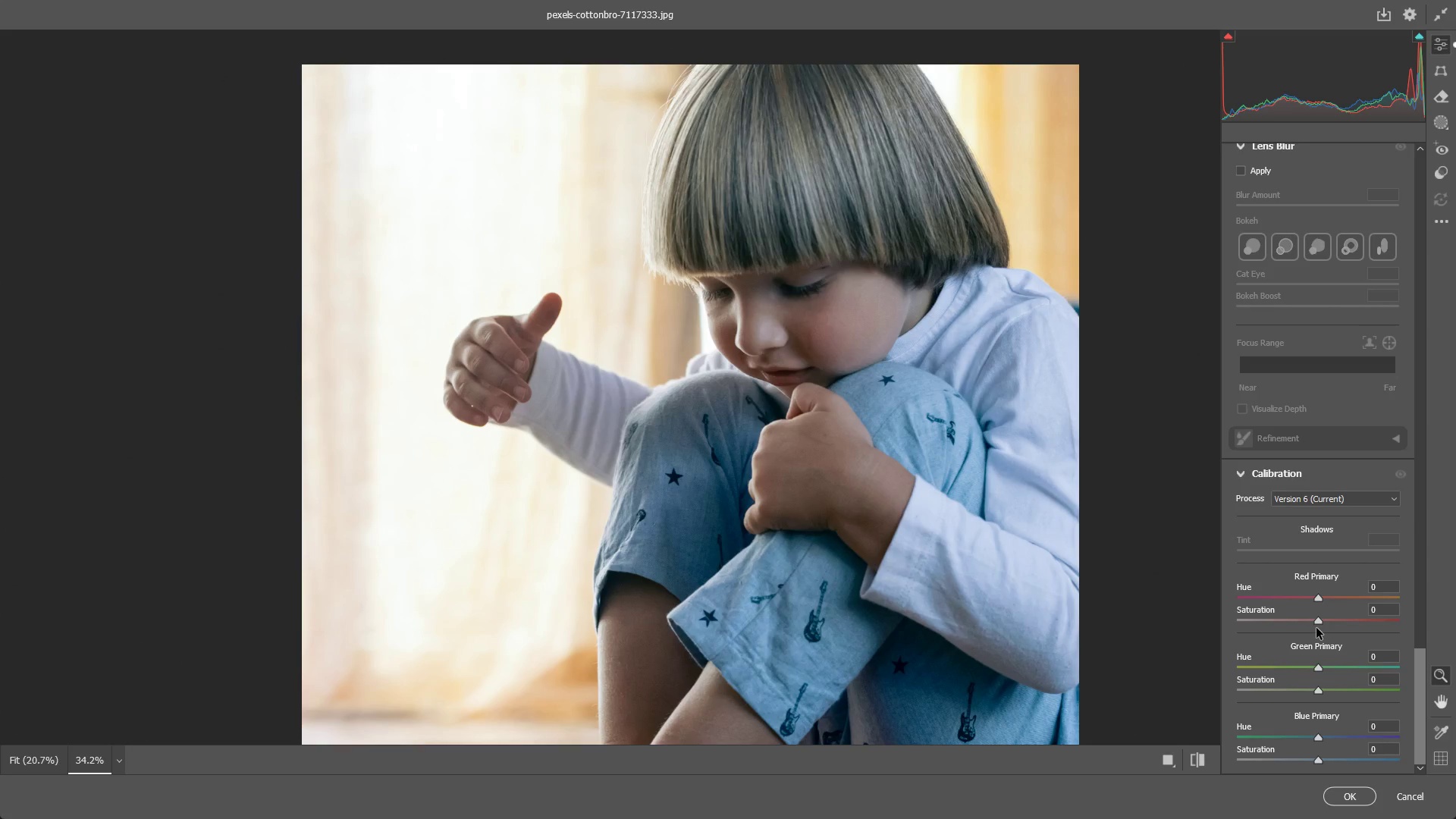 
wait(16.01)
 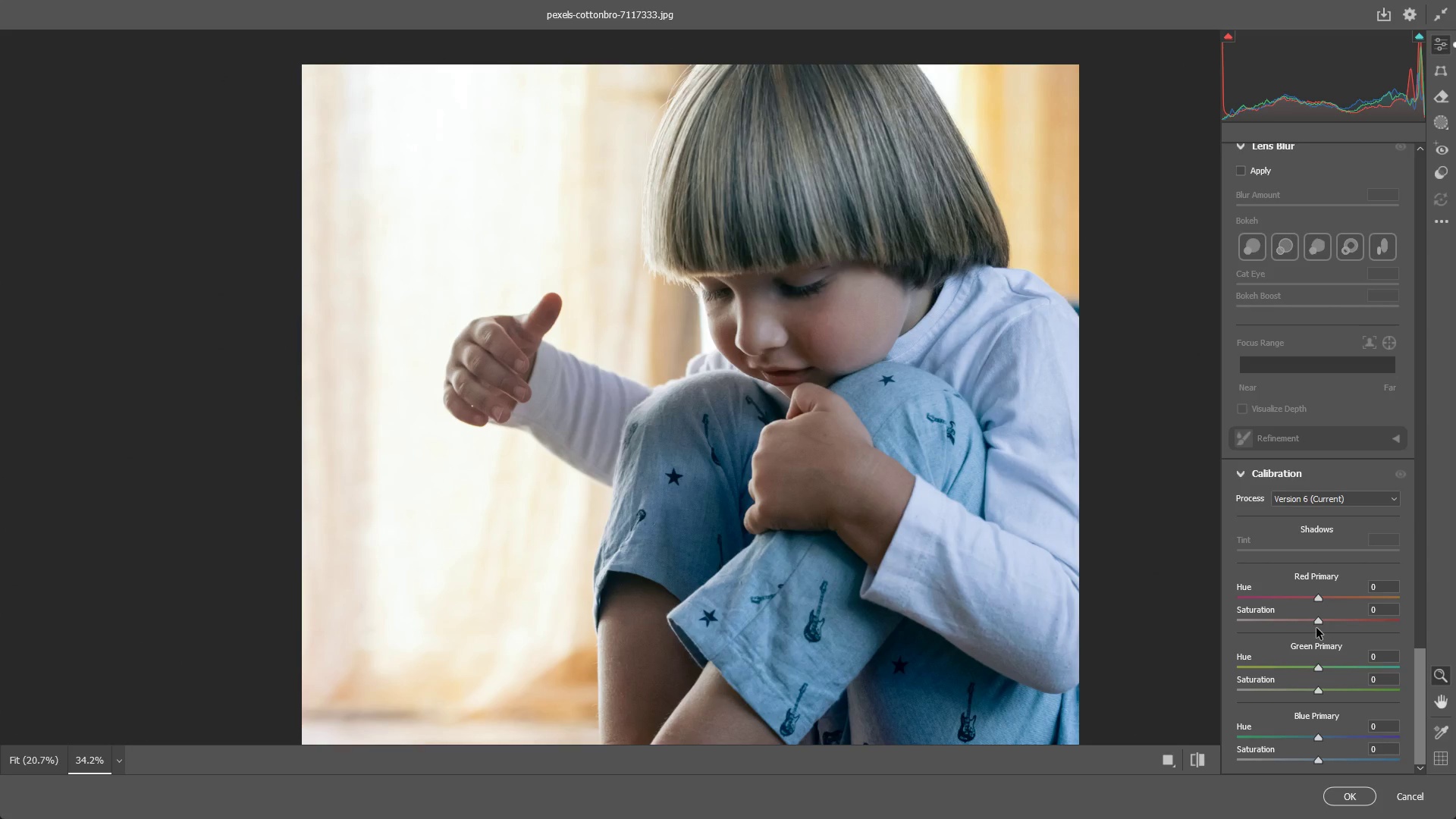 
key(Alt+AltLeft)
 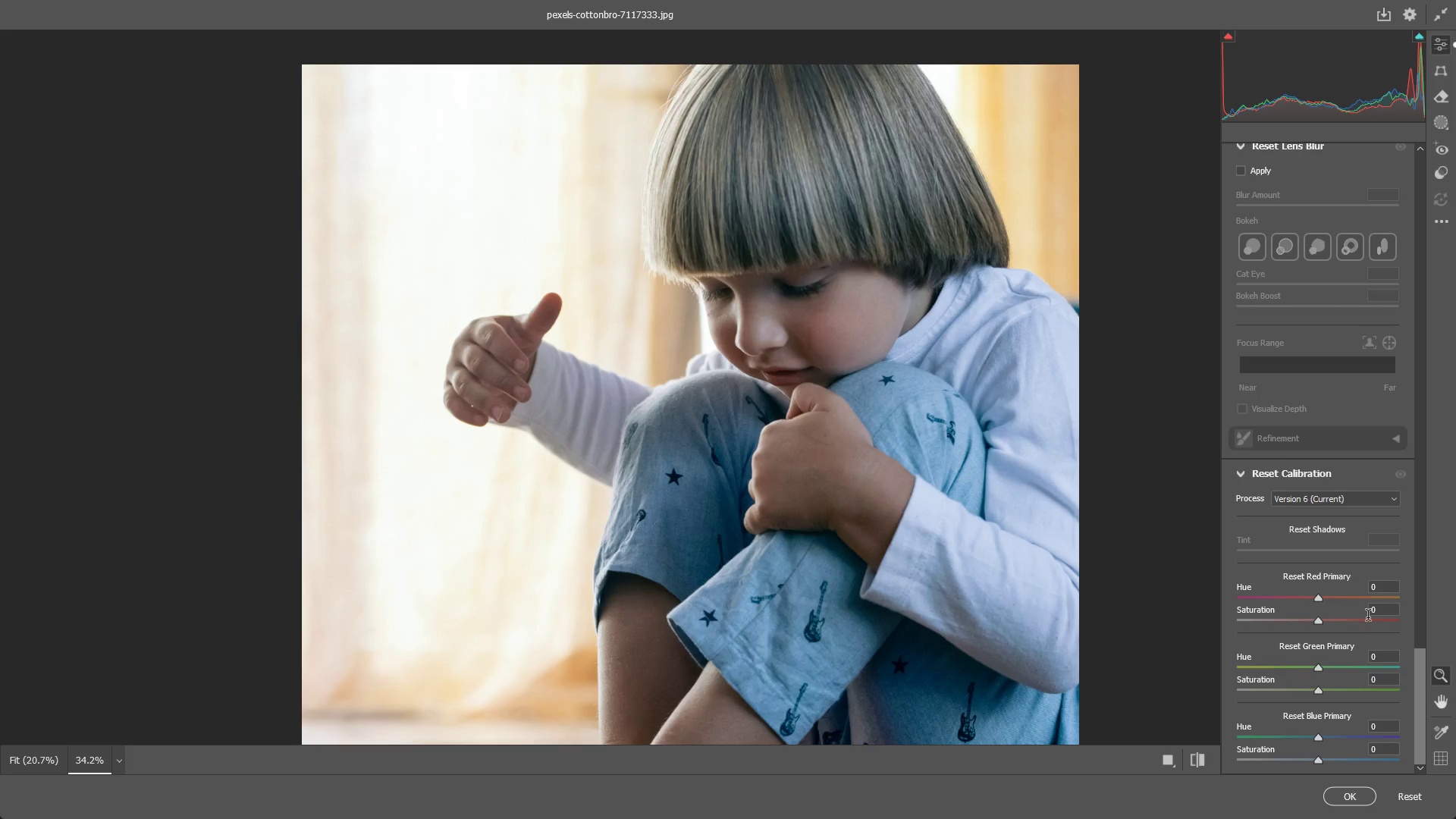 
key(Alt+Tab)
 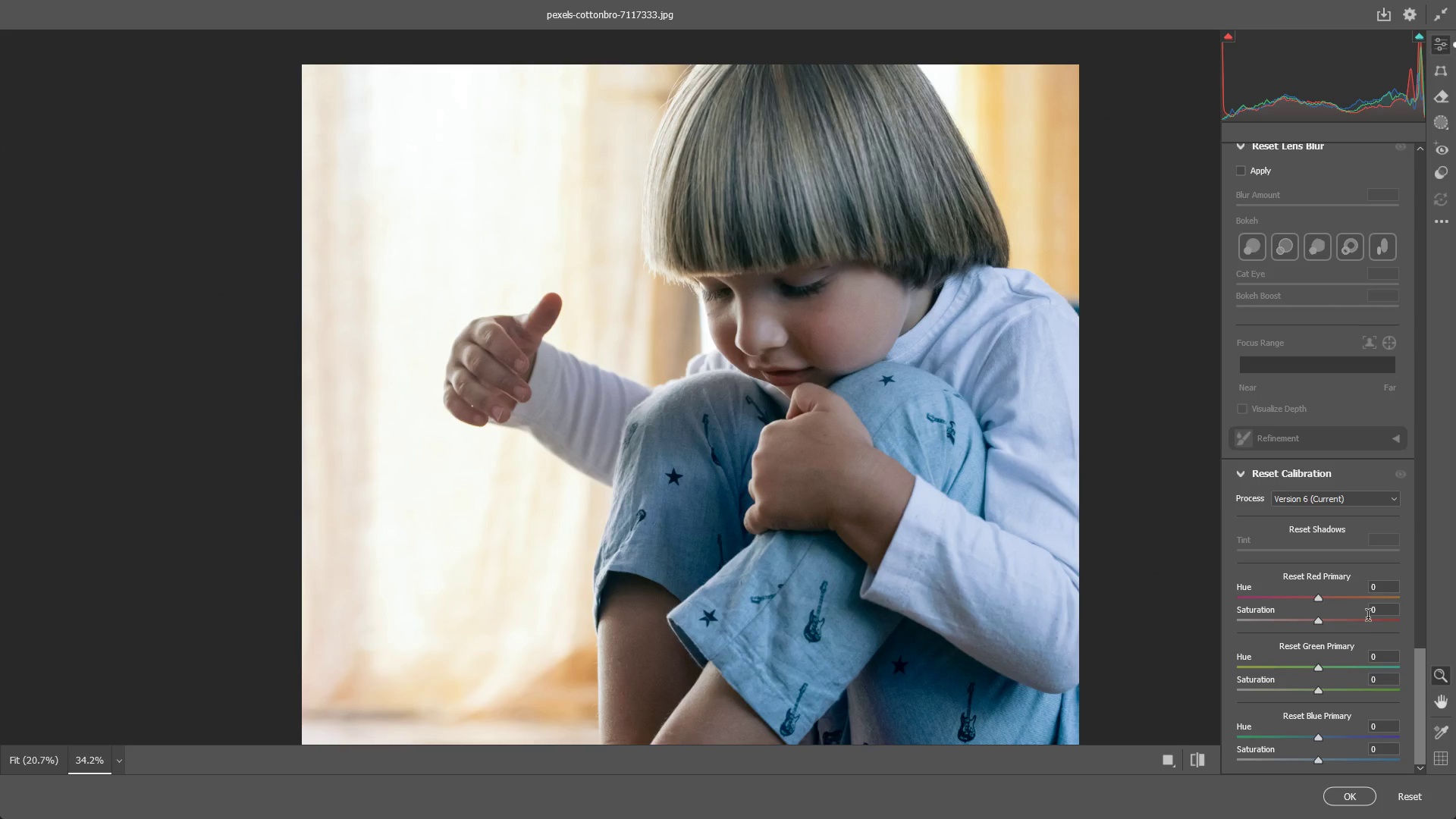 
key(Alt+AltLeft)
 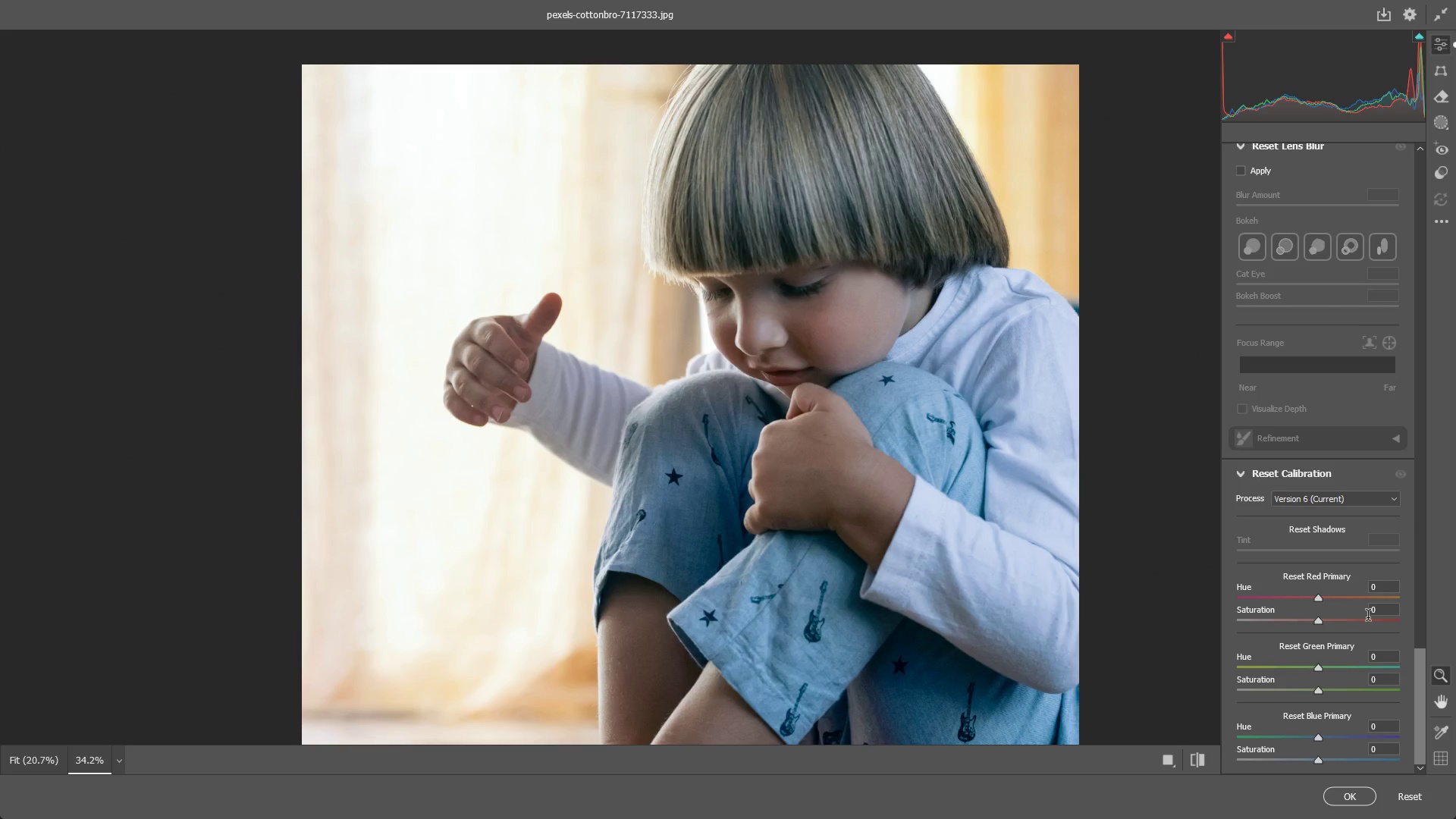 
key(Alt+Tab)